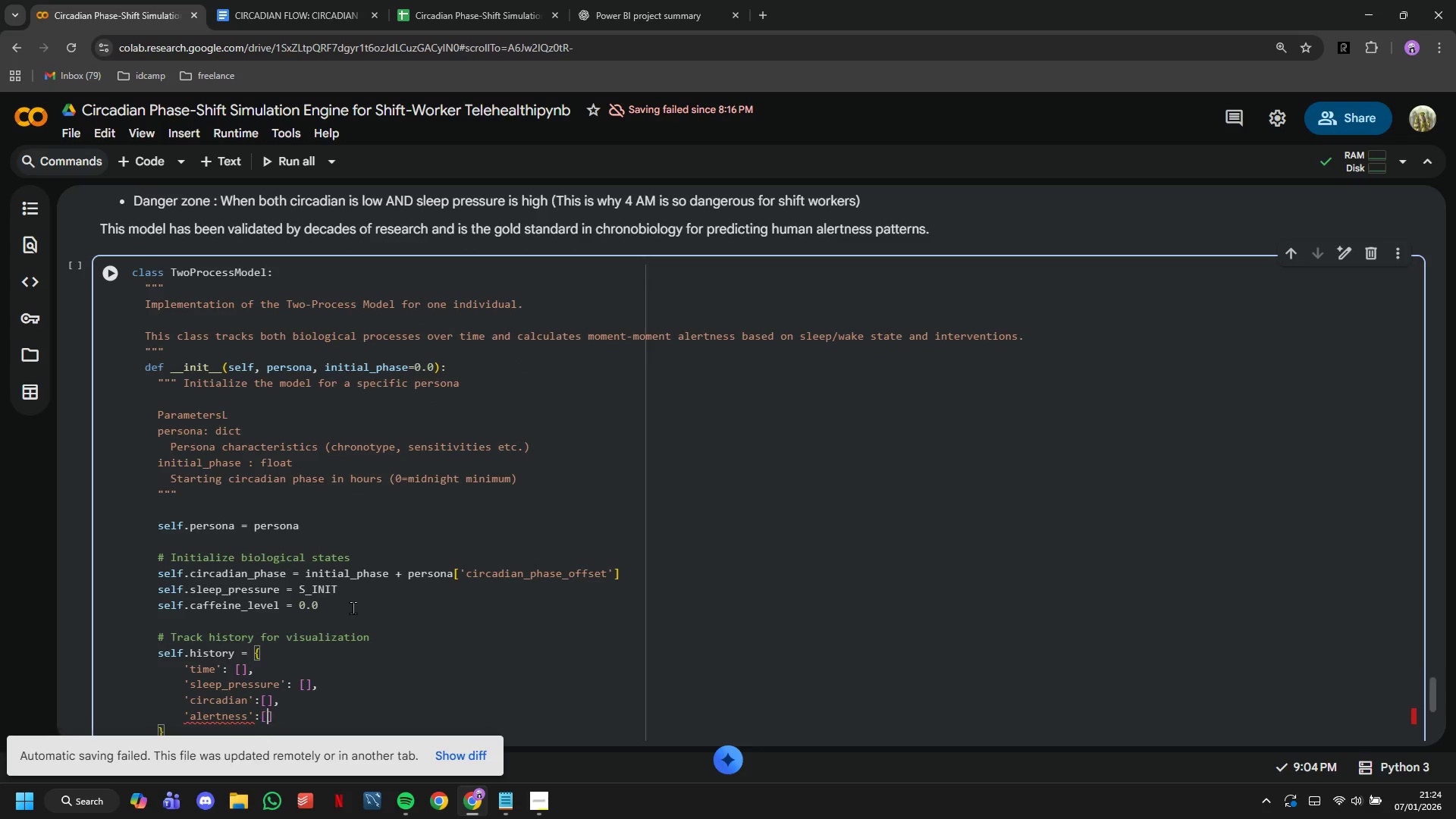 
key(BracketLeft)
 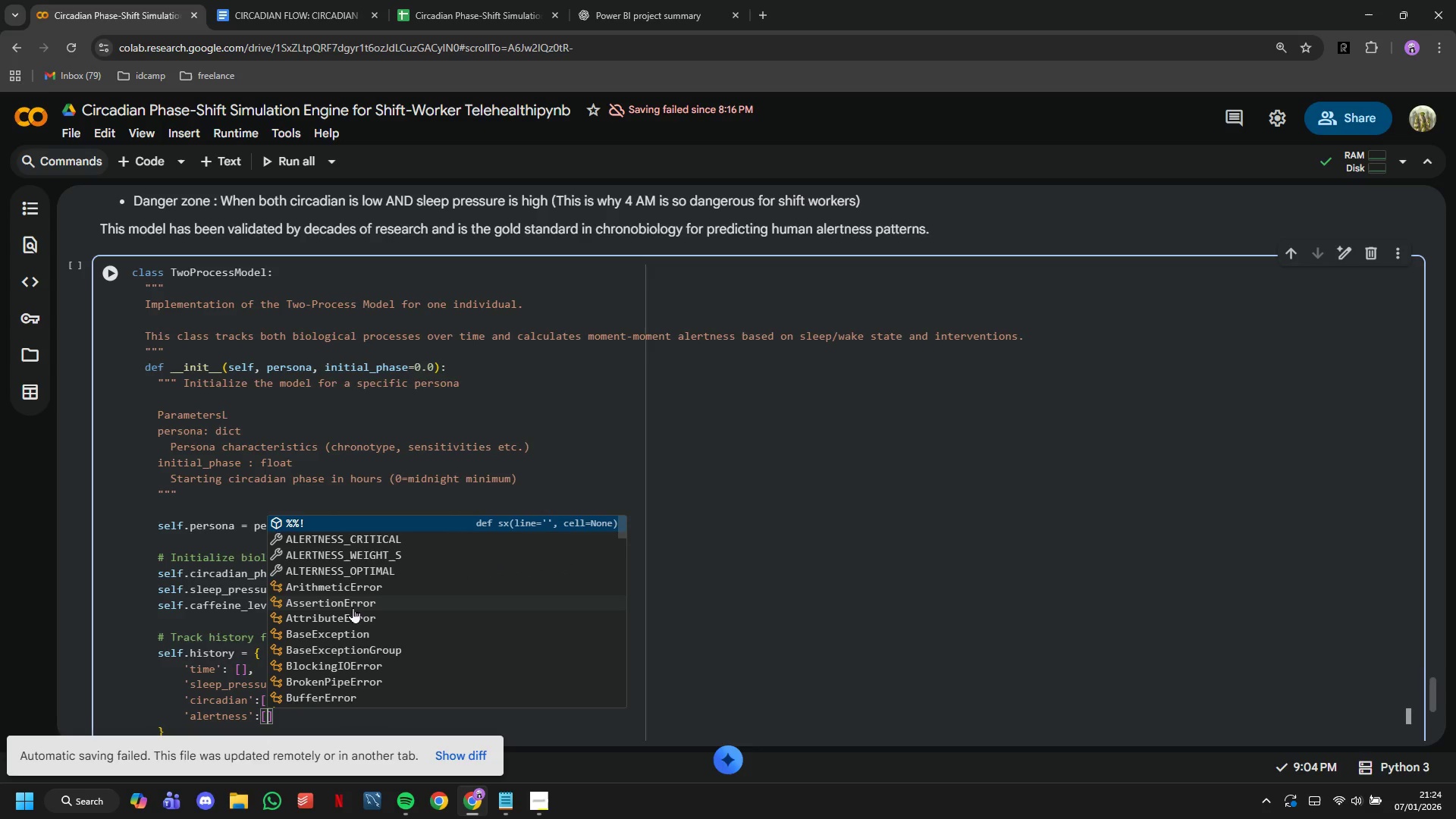 
wait(10.25)
 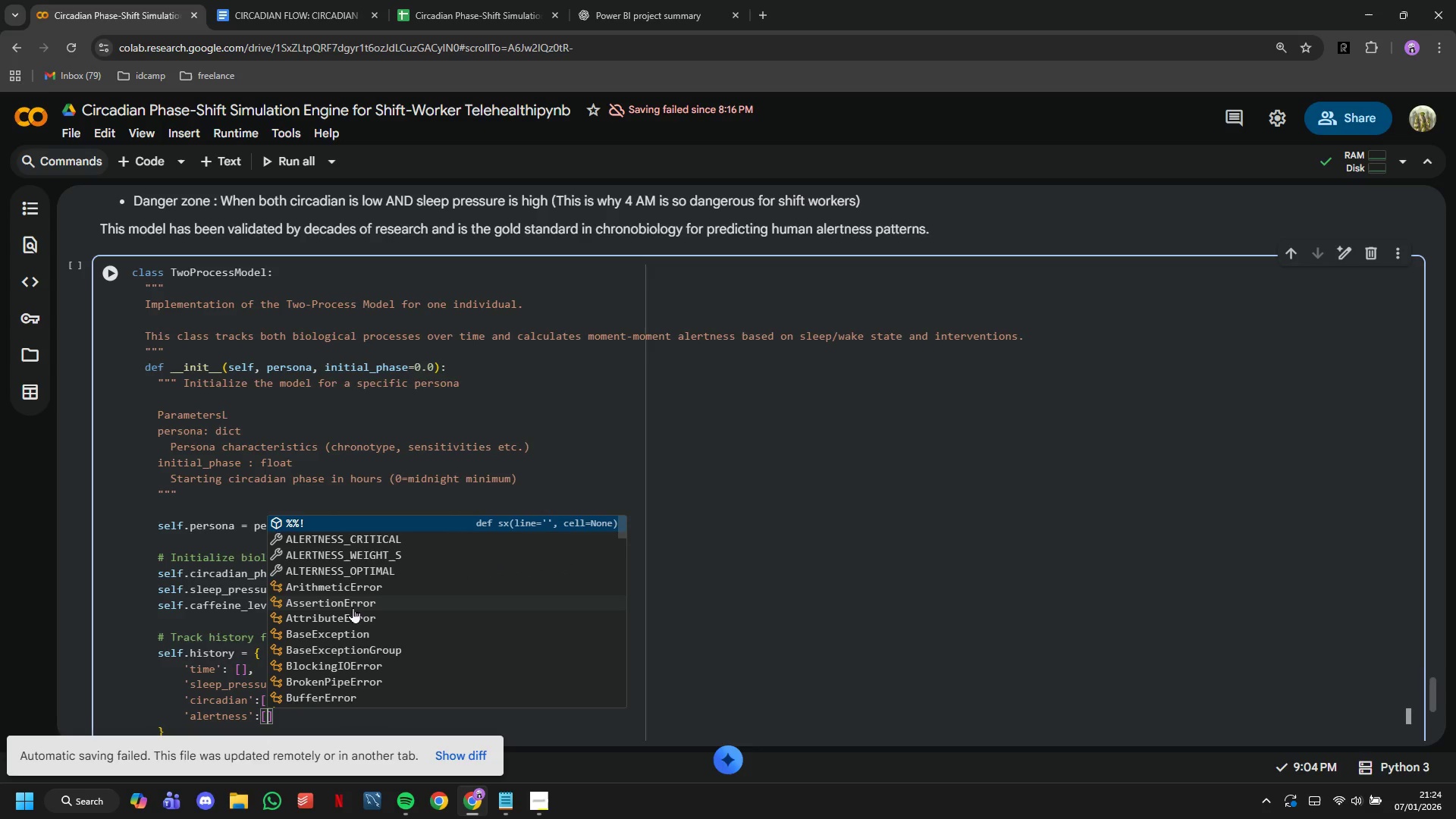 
key(ArrowRight)
 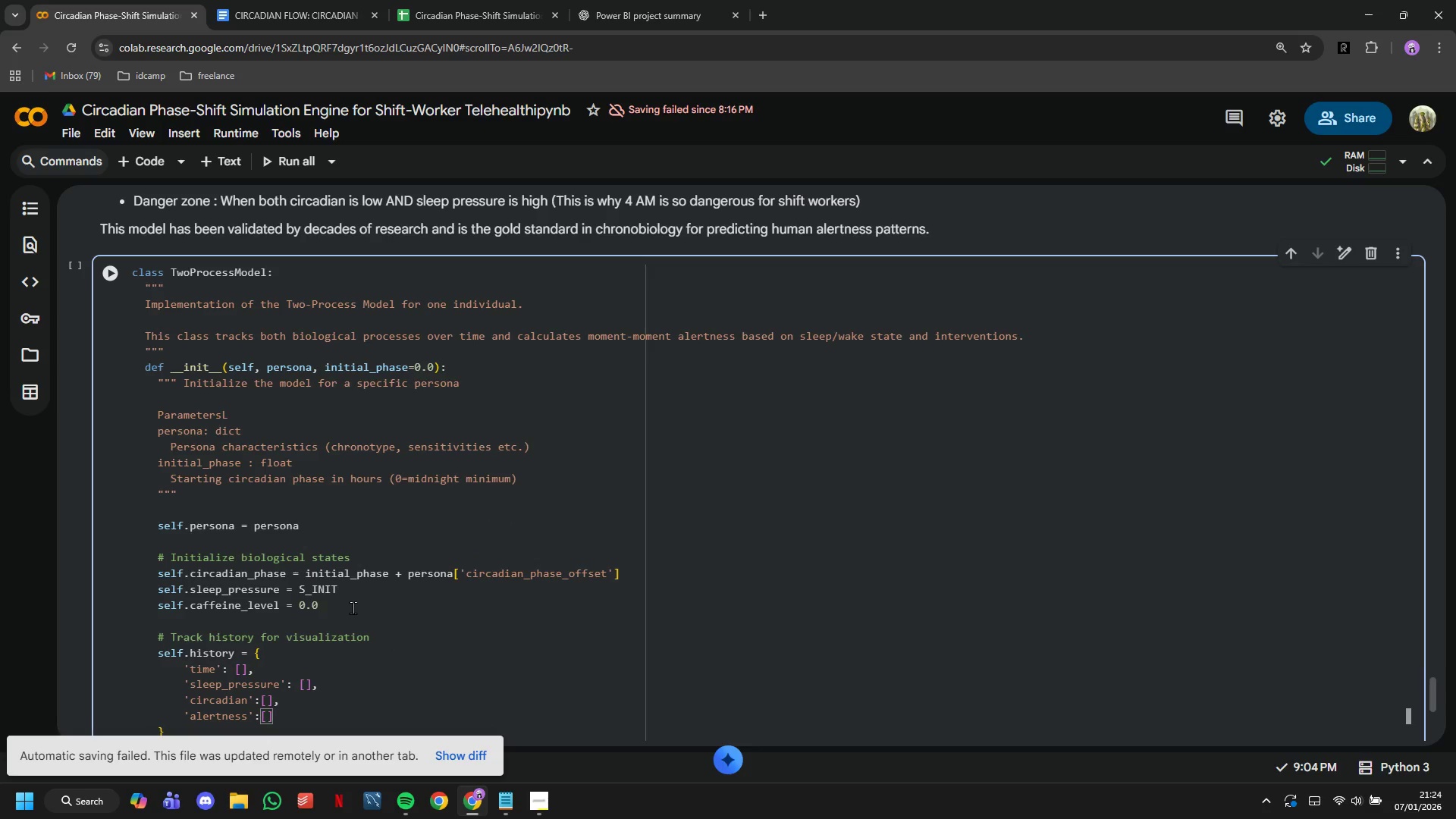 
key(Comma)
 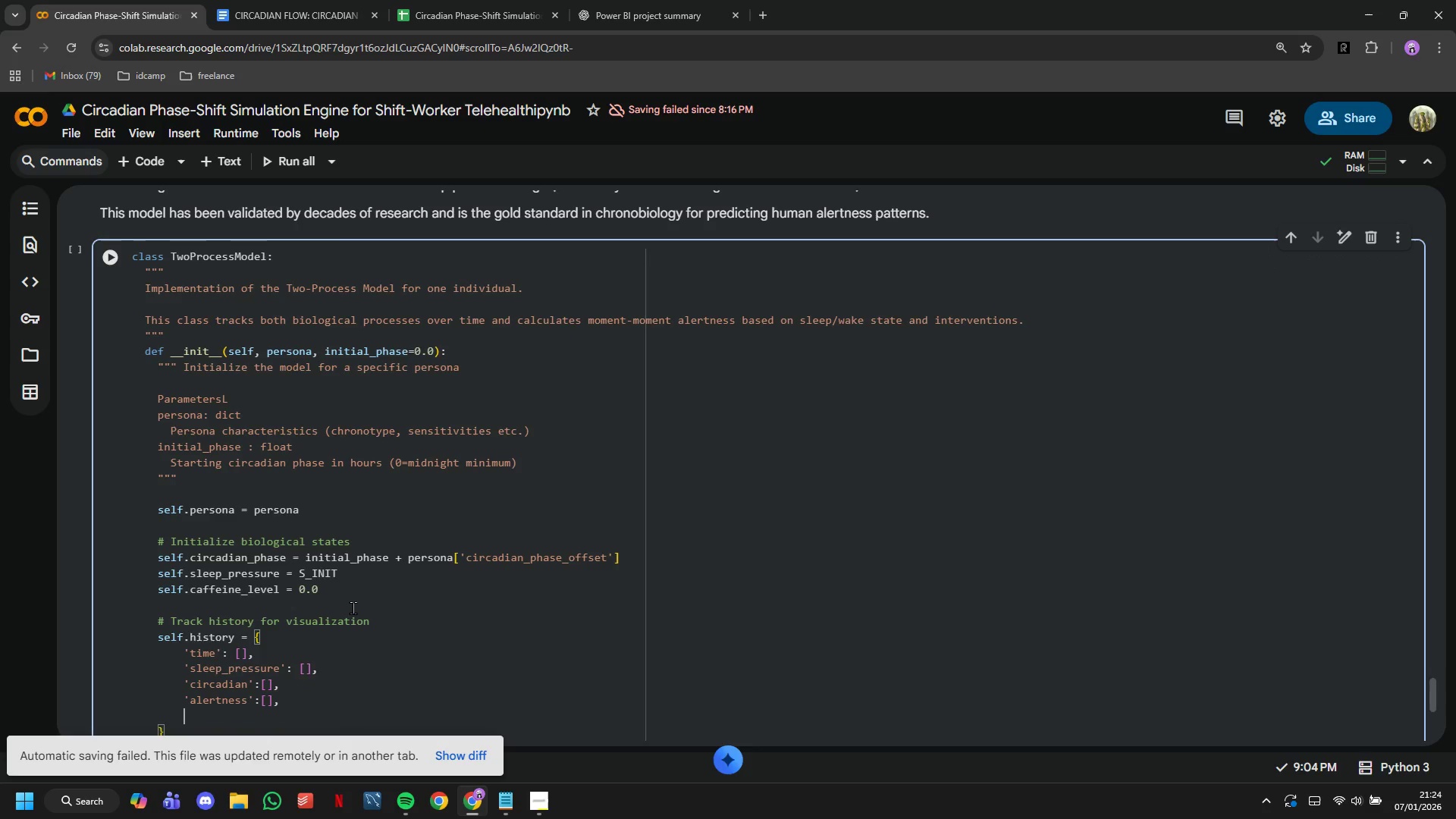 
key(Enter)
 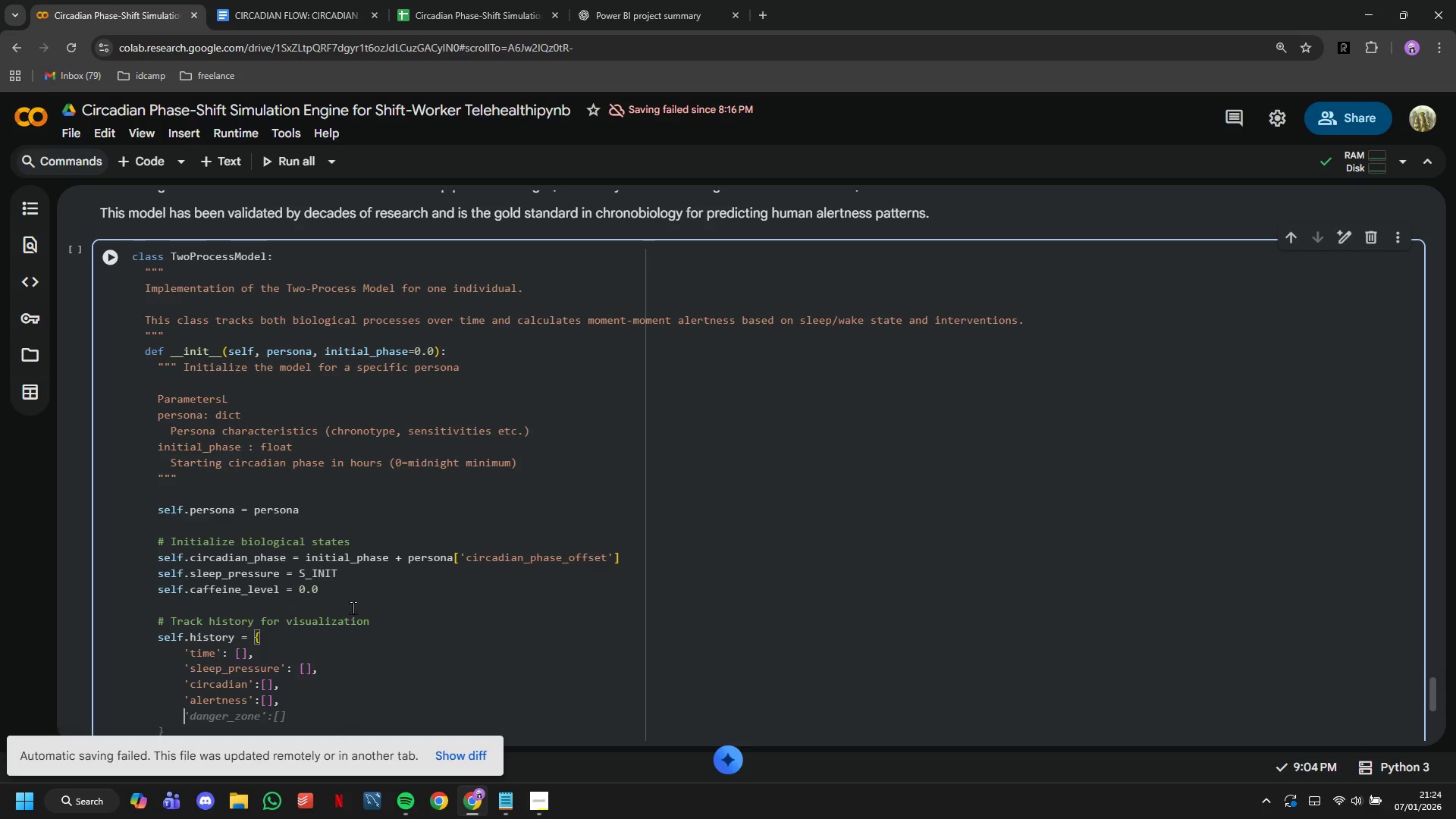 
type('caffeine)
 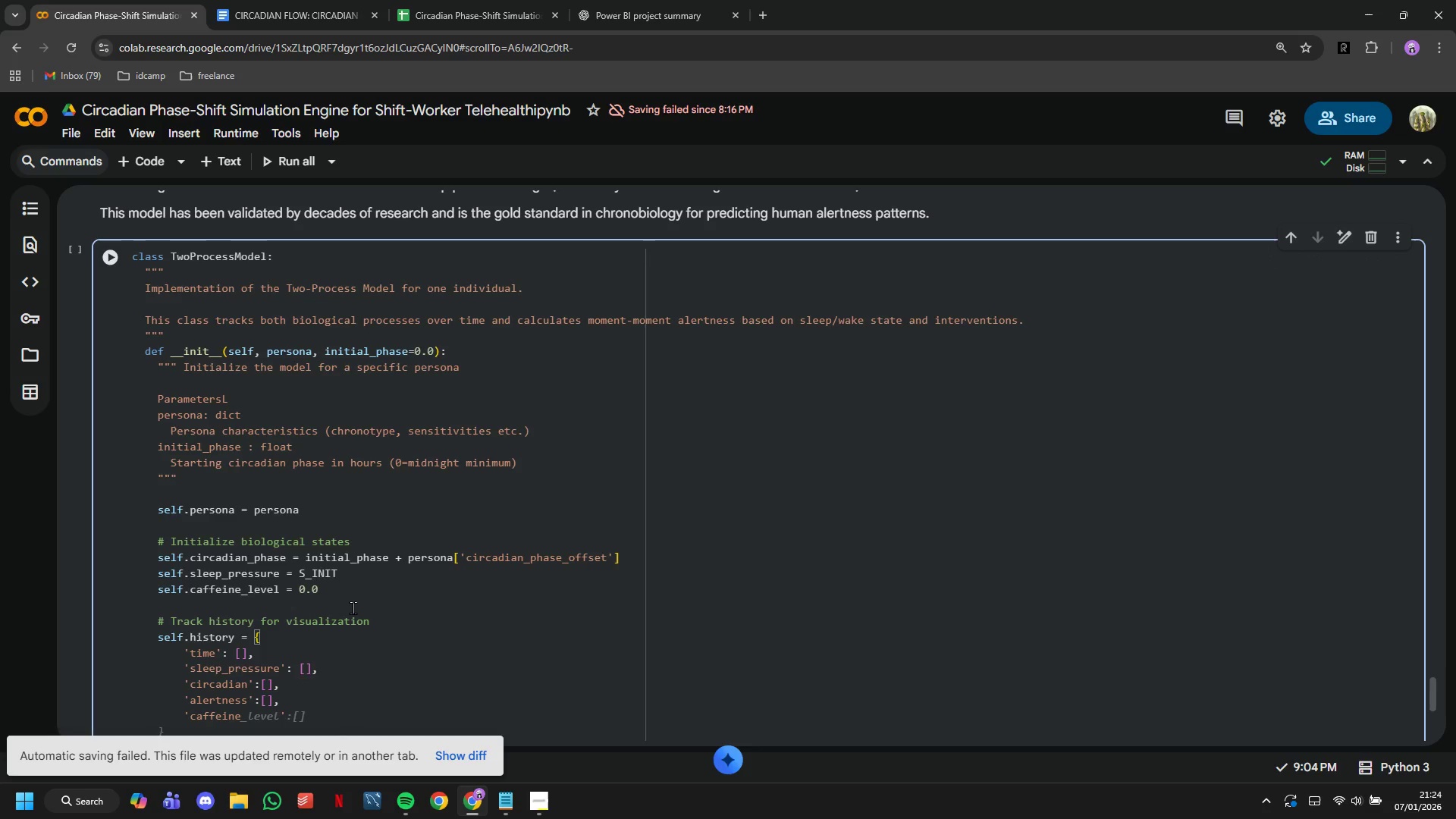 
key(ArrowRight)
 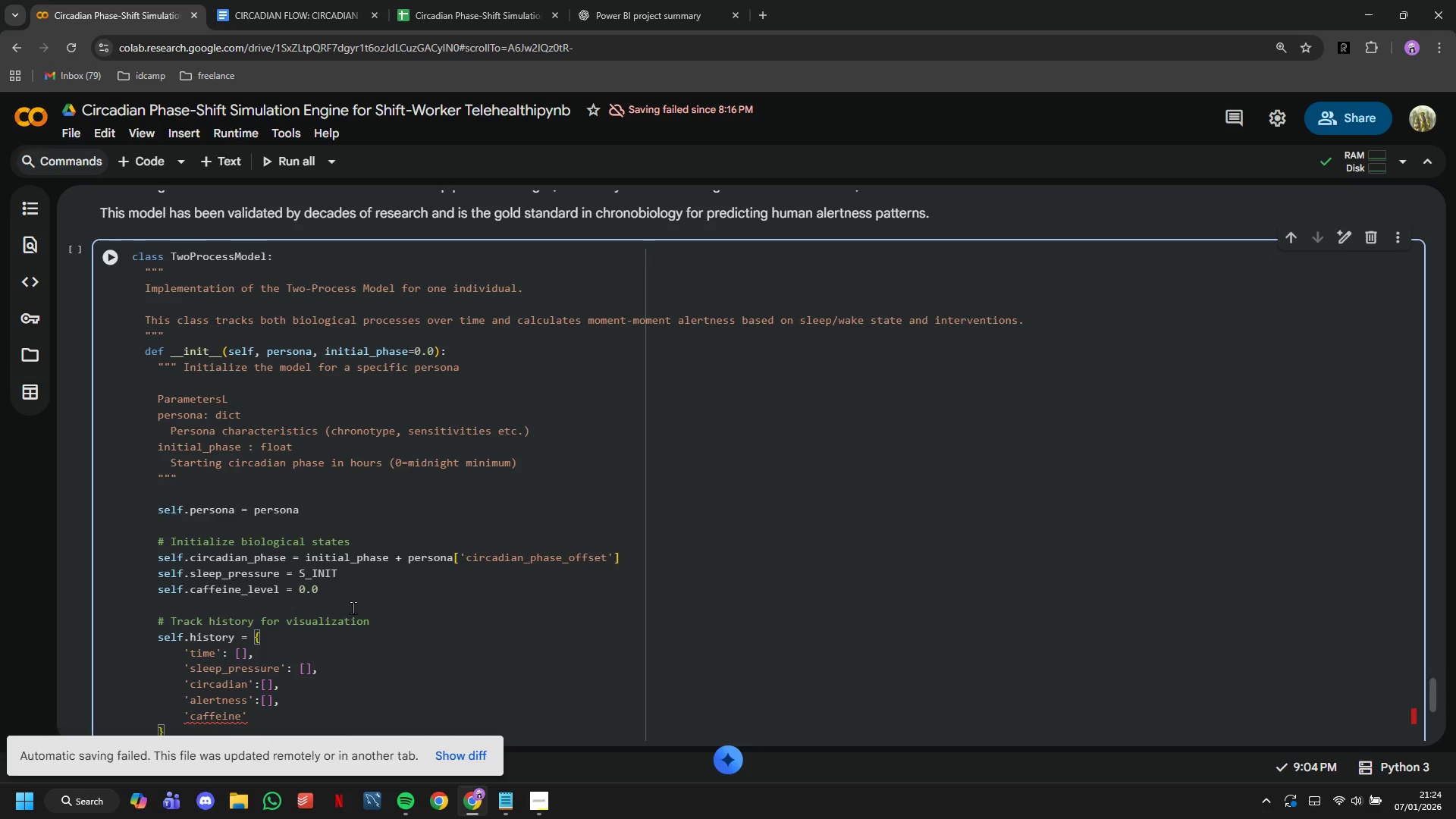 
key(Shift+Semicolon)
 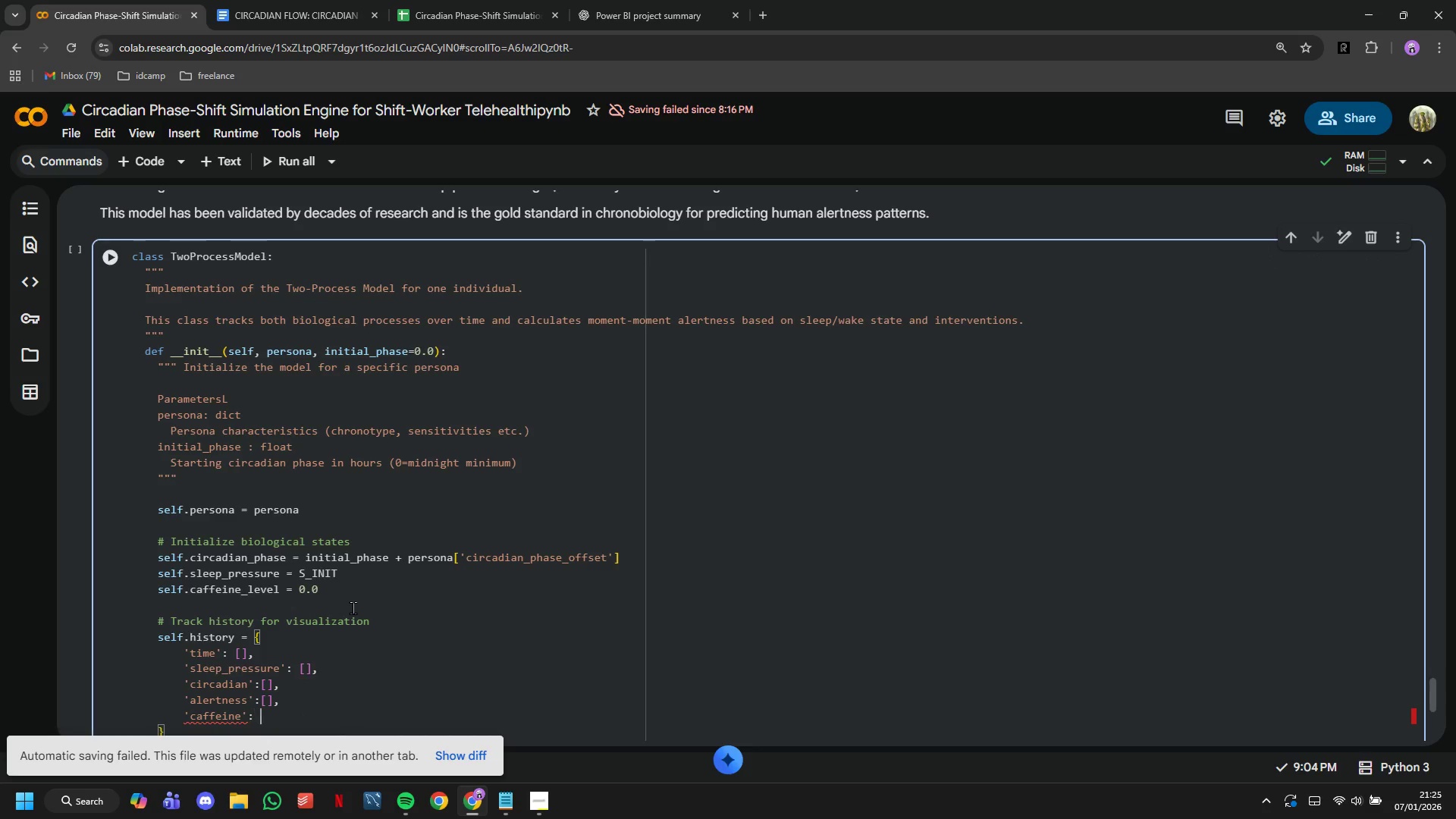 
key(Space)
 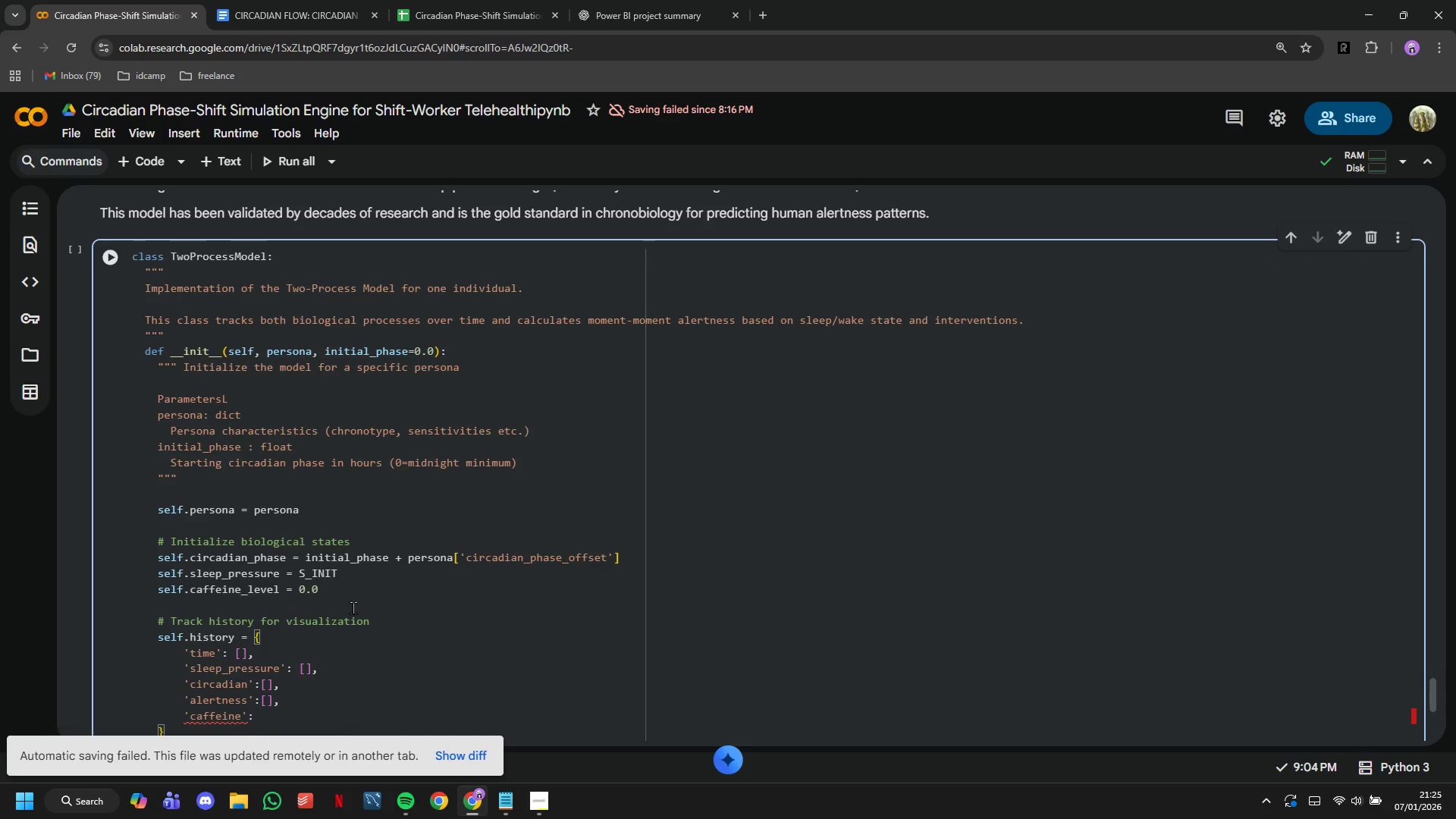 
key(BracketLeft)
 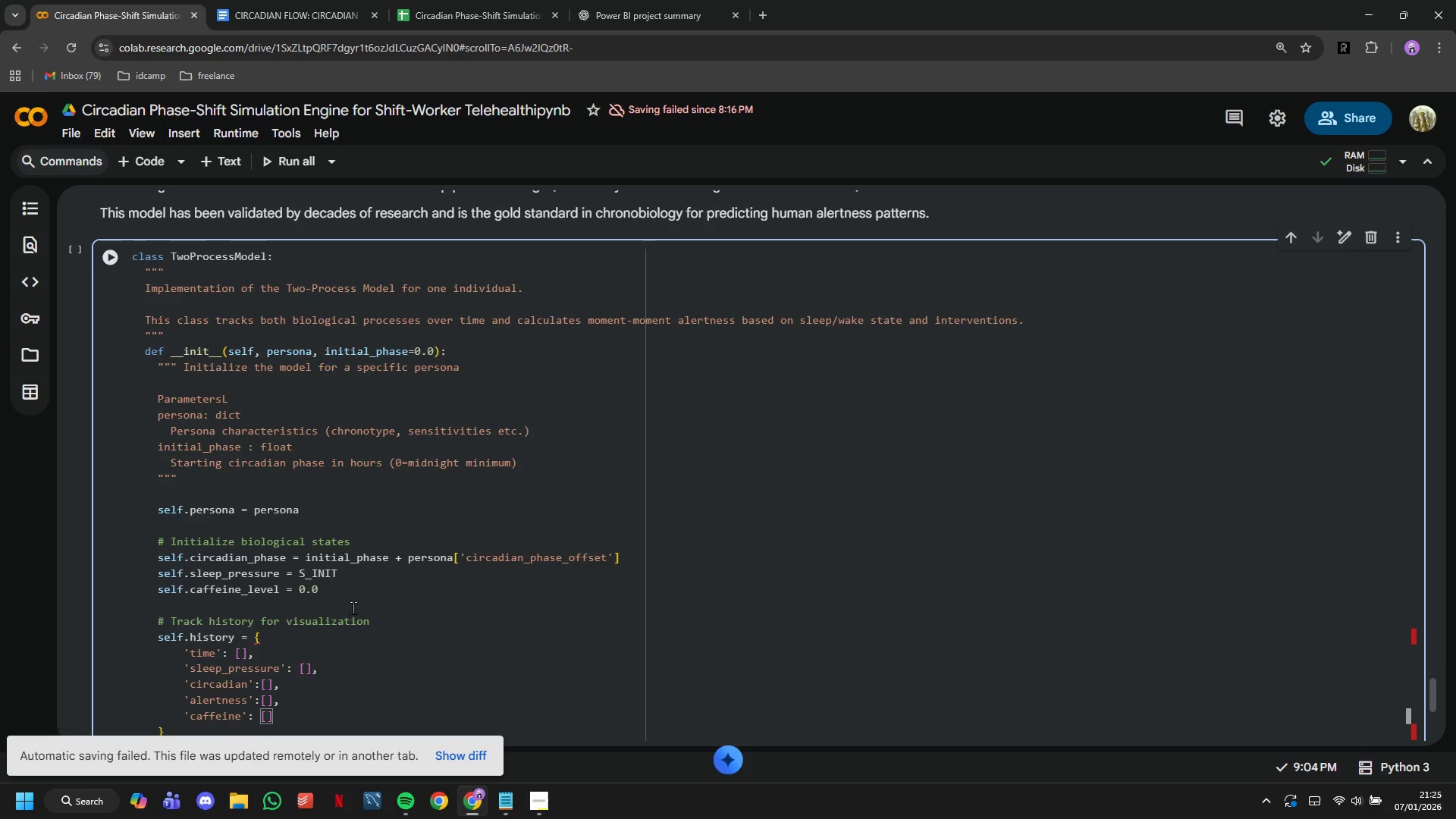 
key(ArrowRight)
 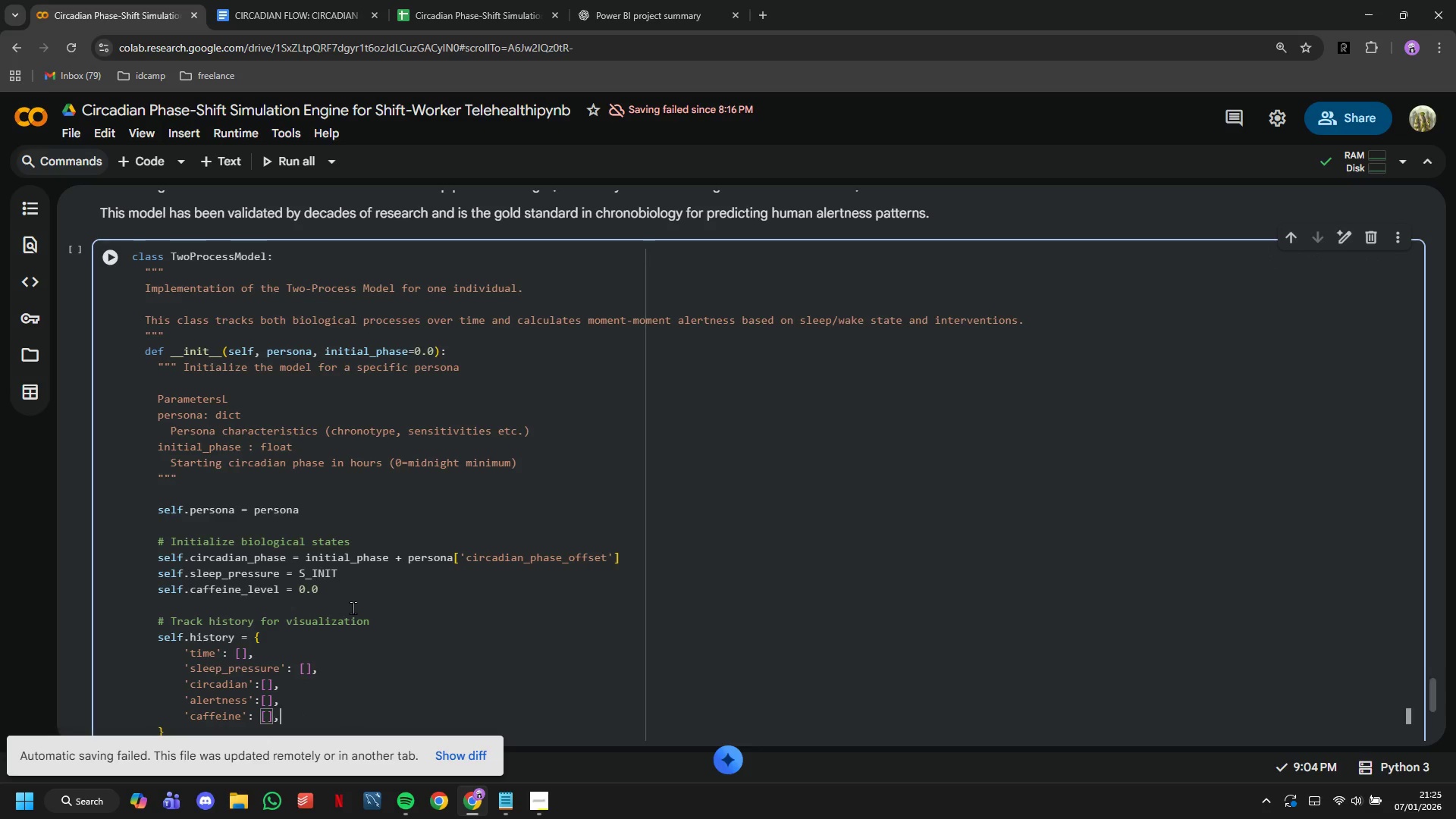 
key(Comma)
 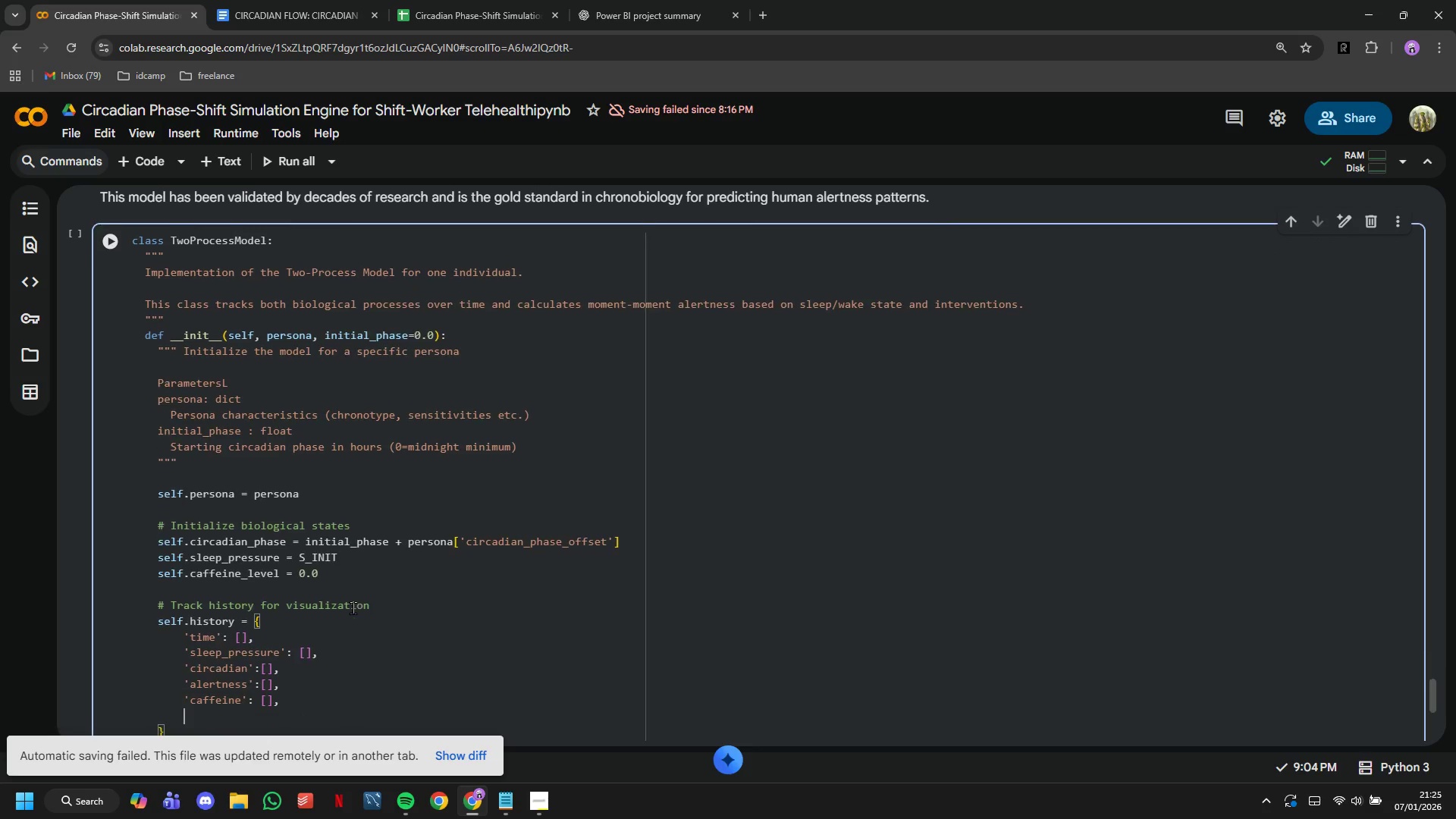 
key(Enter)
 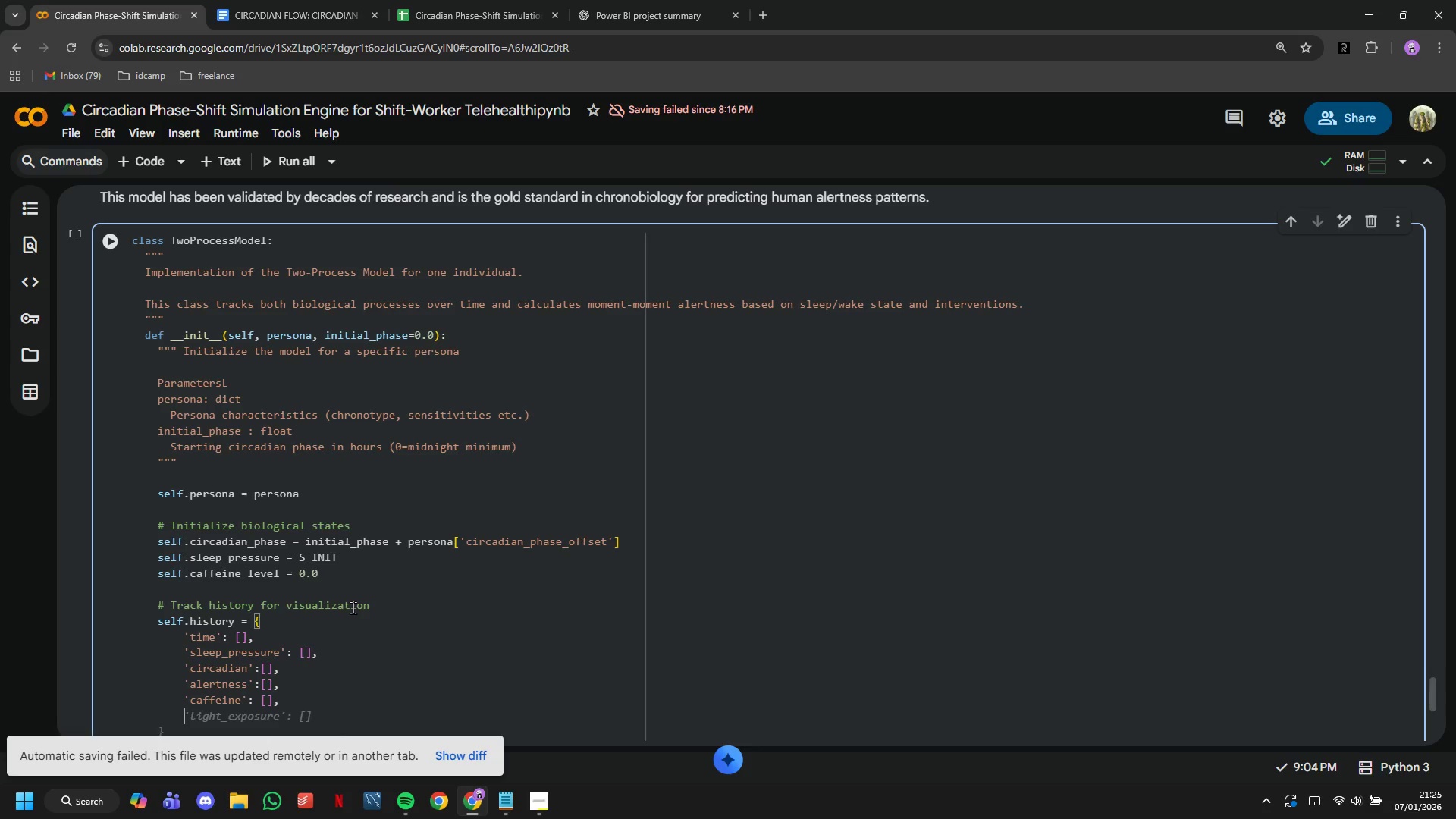 
type('is)
 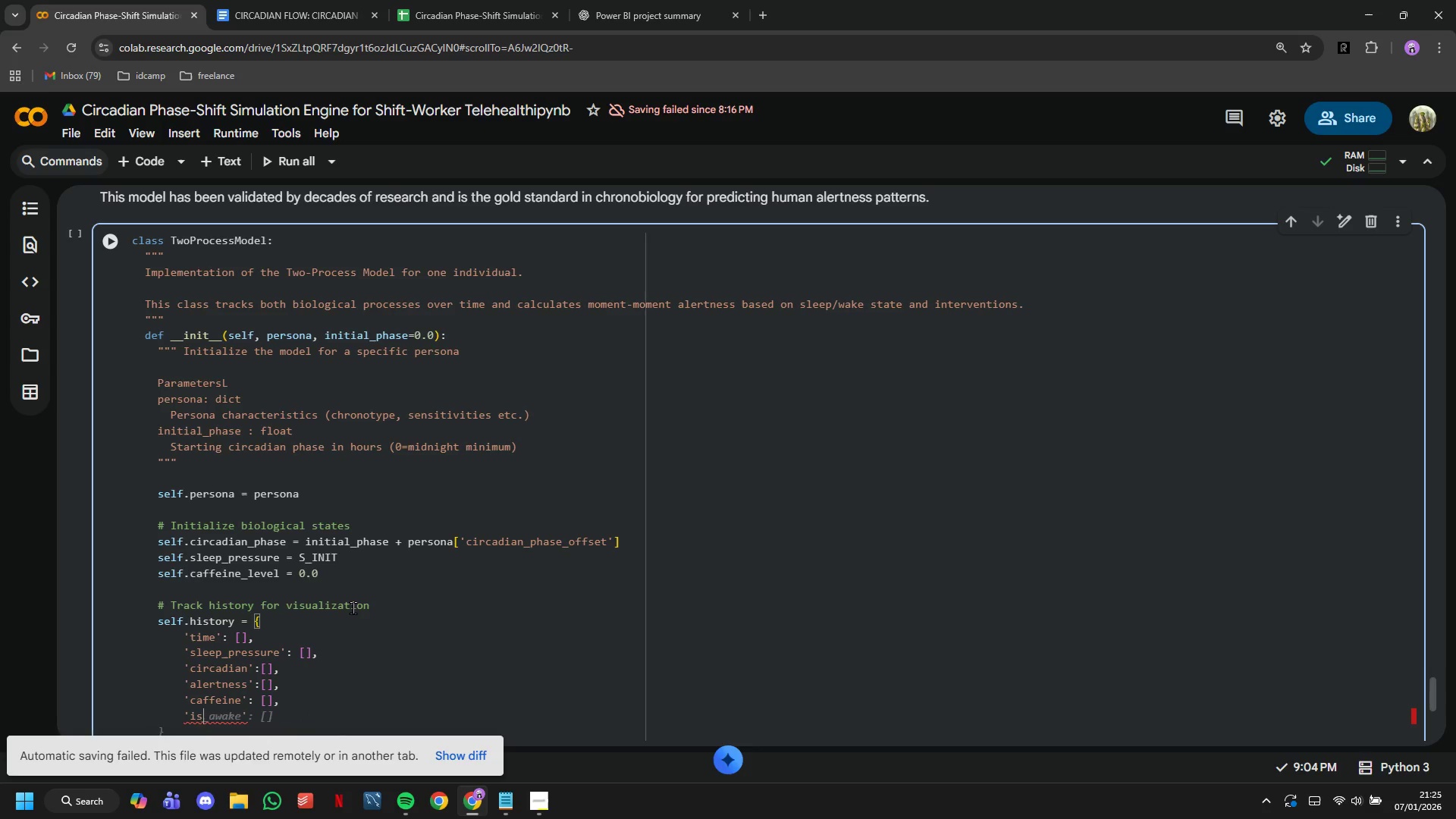 
hold_key(key=ShiftRight, duration=0.52)
 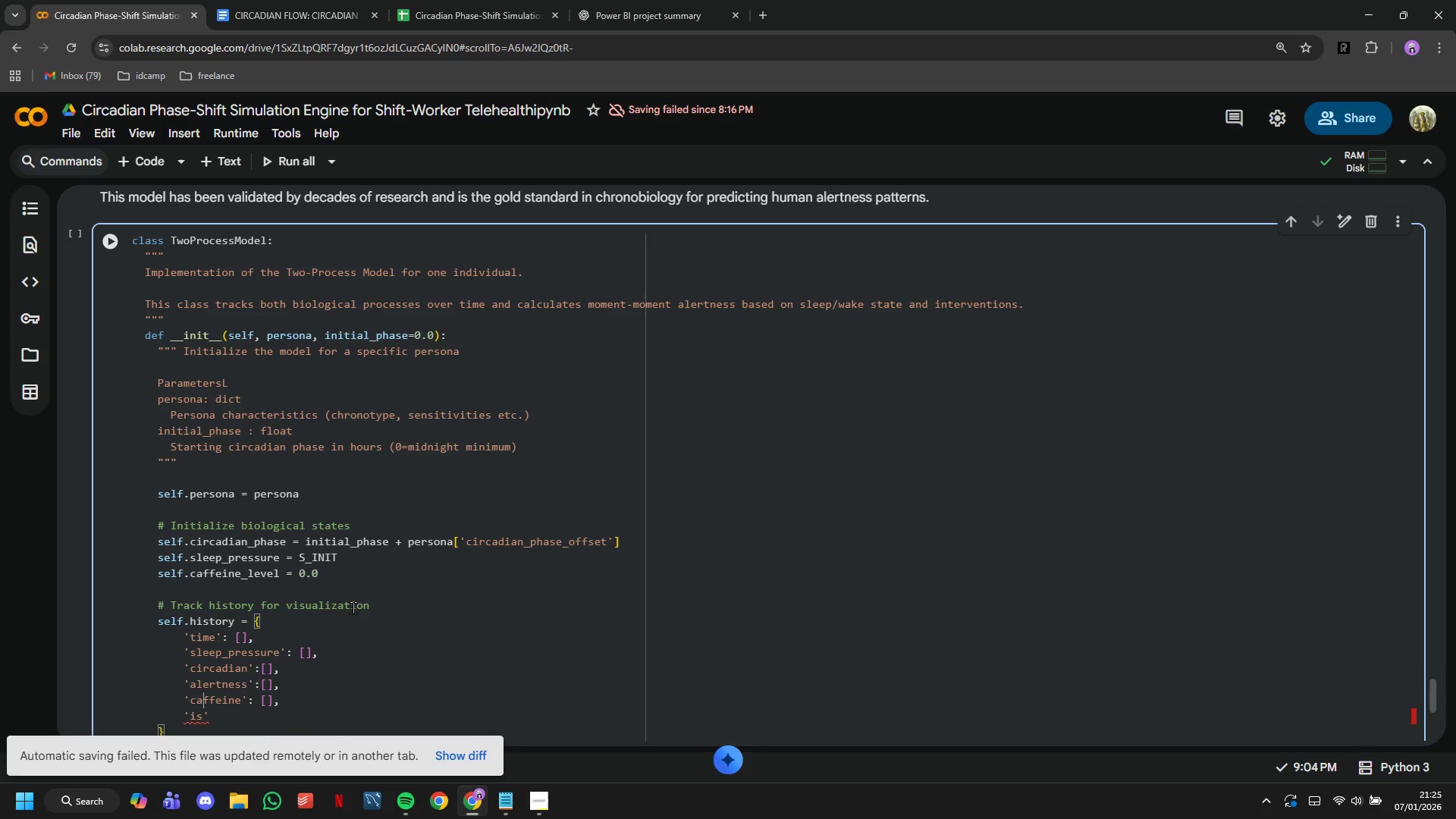 
hold_key(key=ArrowUp, duration=0.58)
 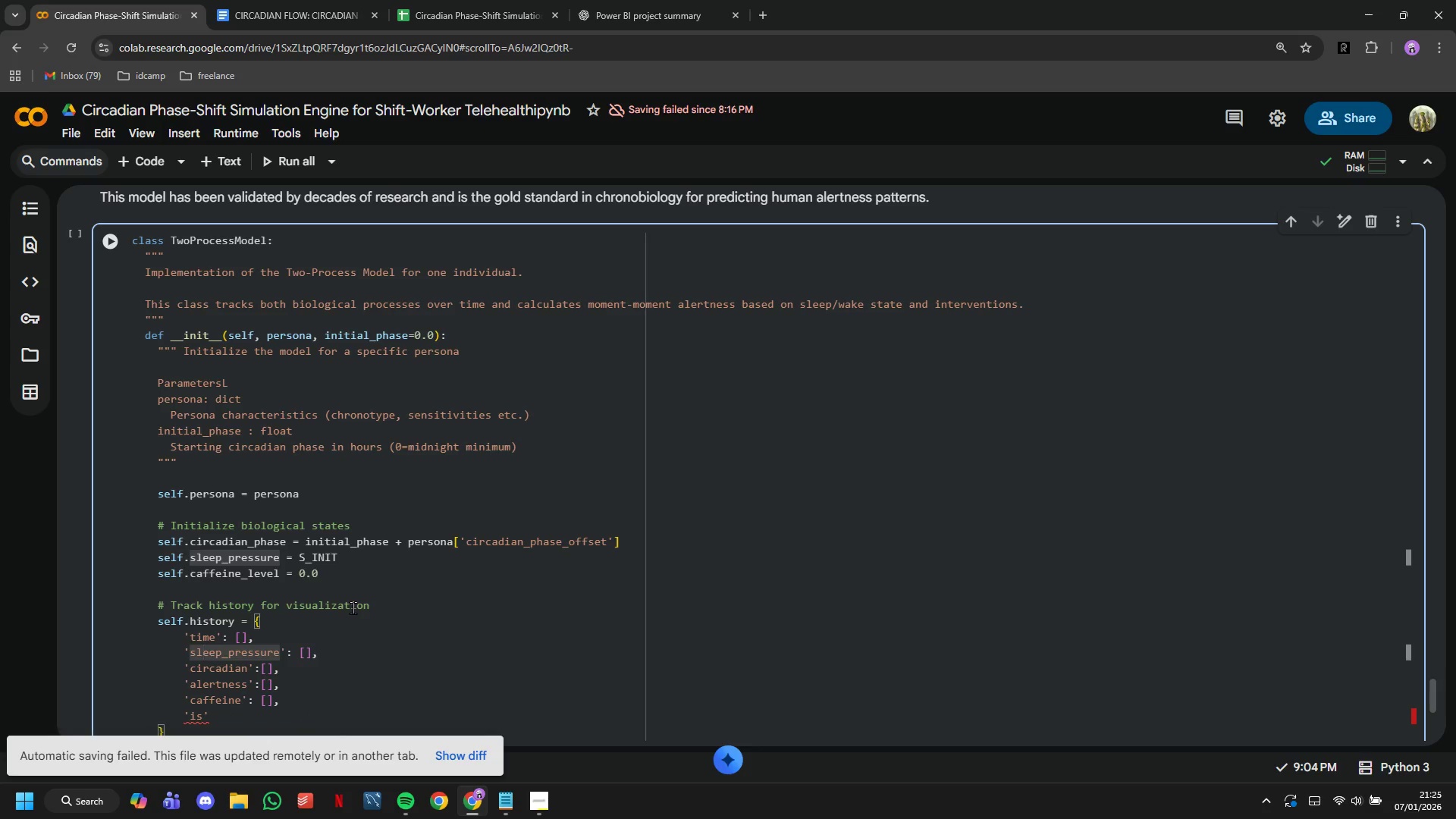 
key(ArrowDown)
 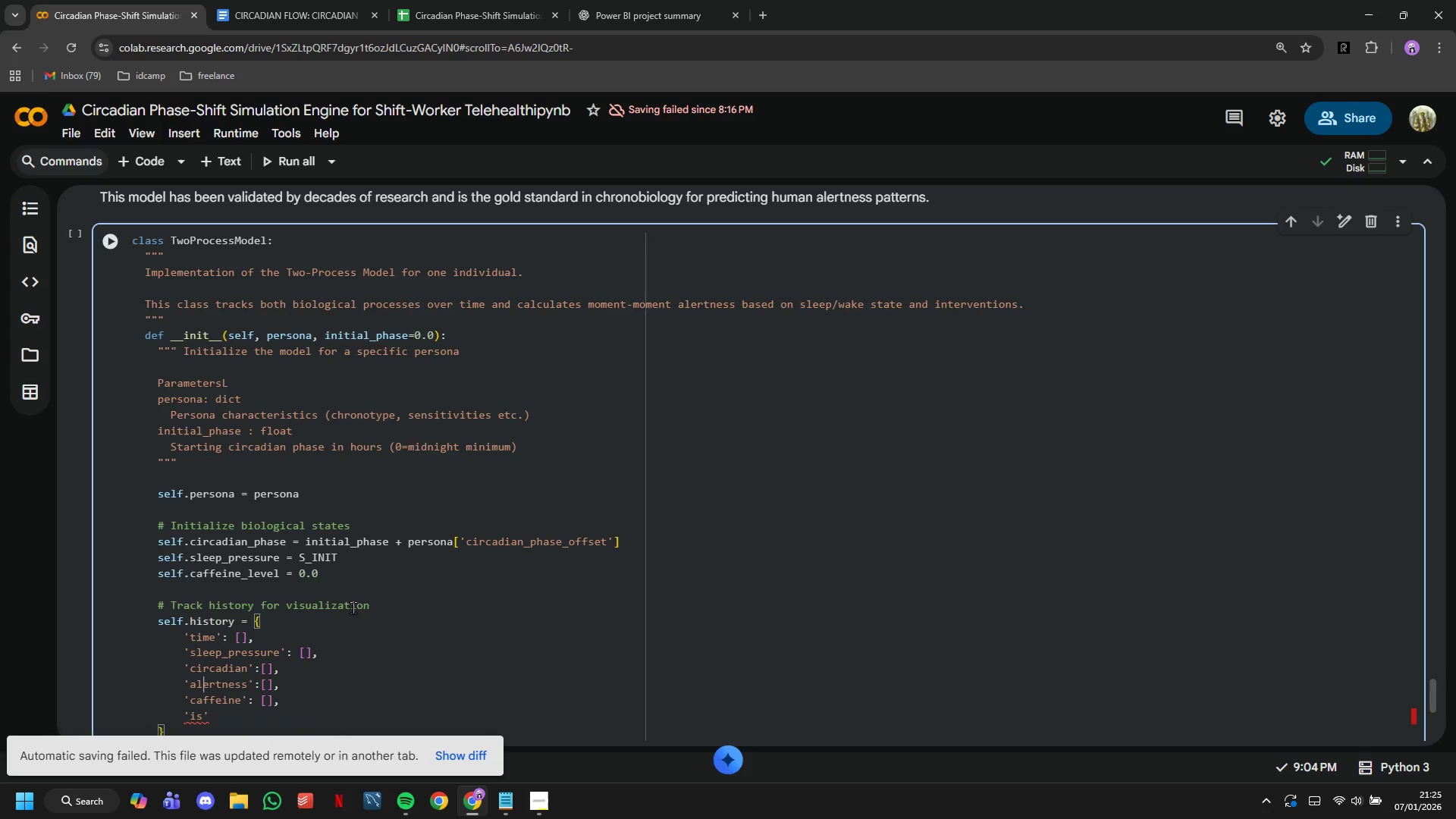 
key(ArrowDown)
 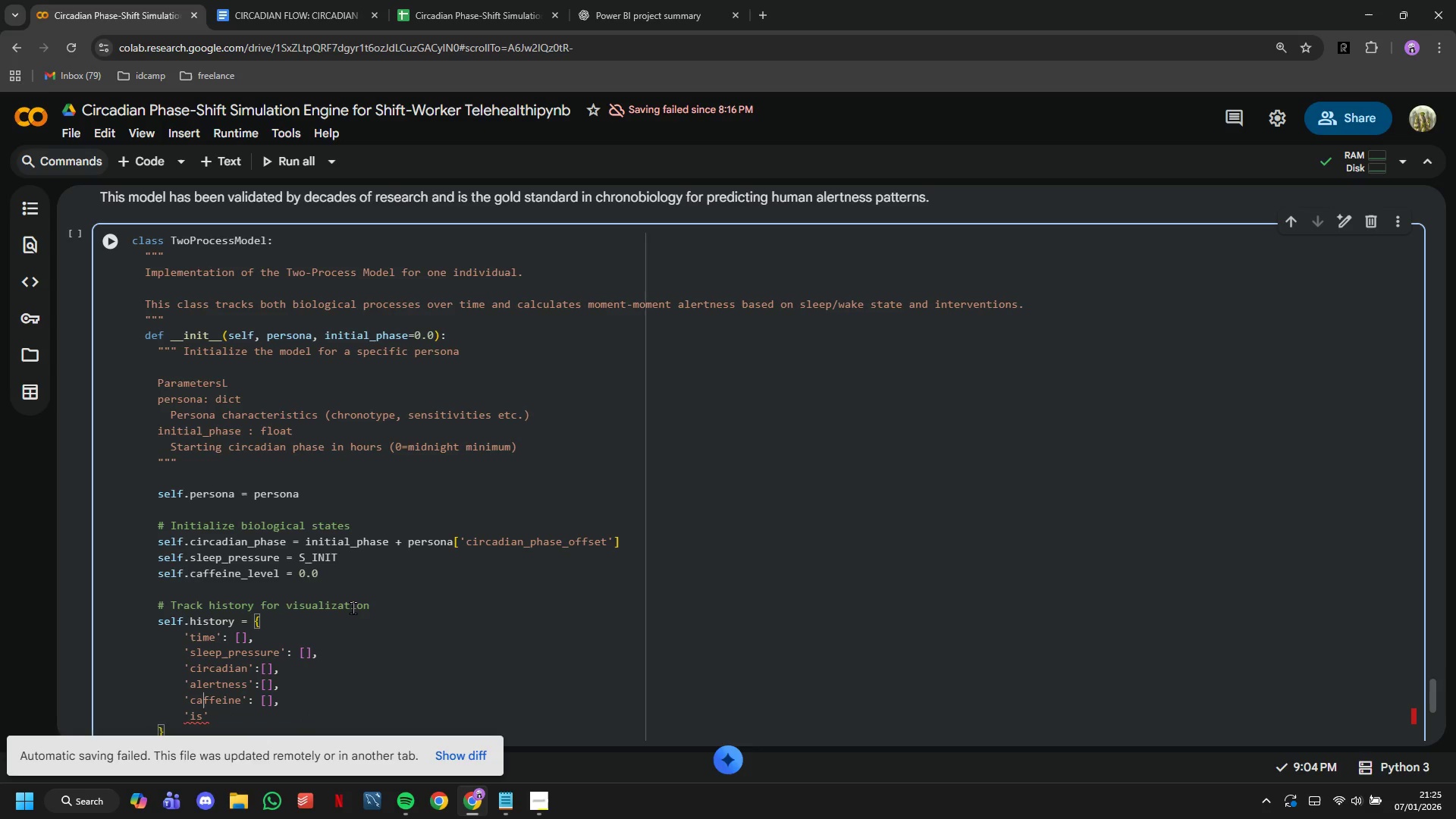 
key(ArrowDown)
 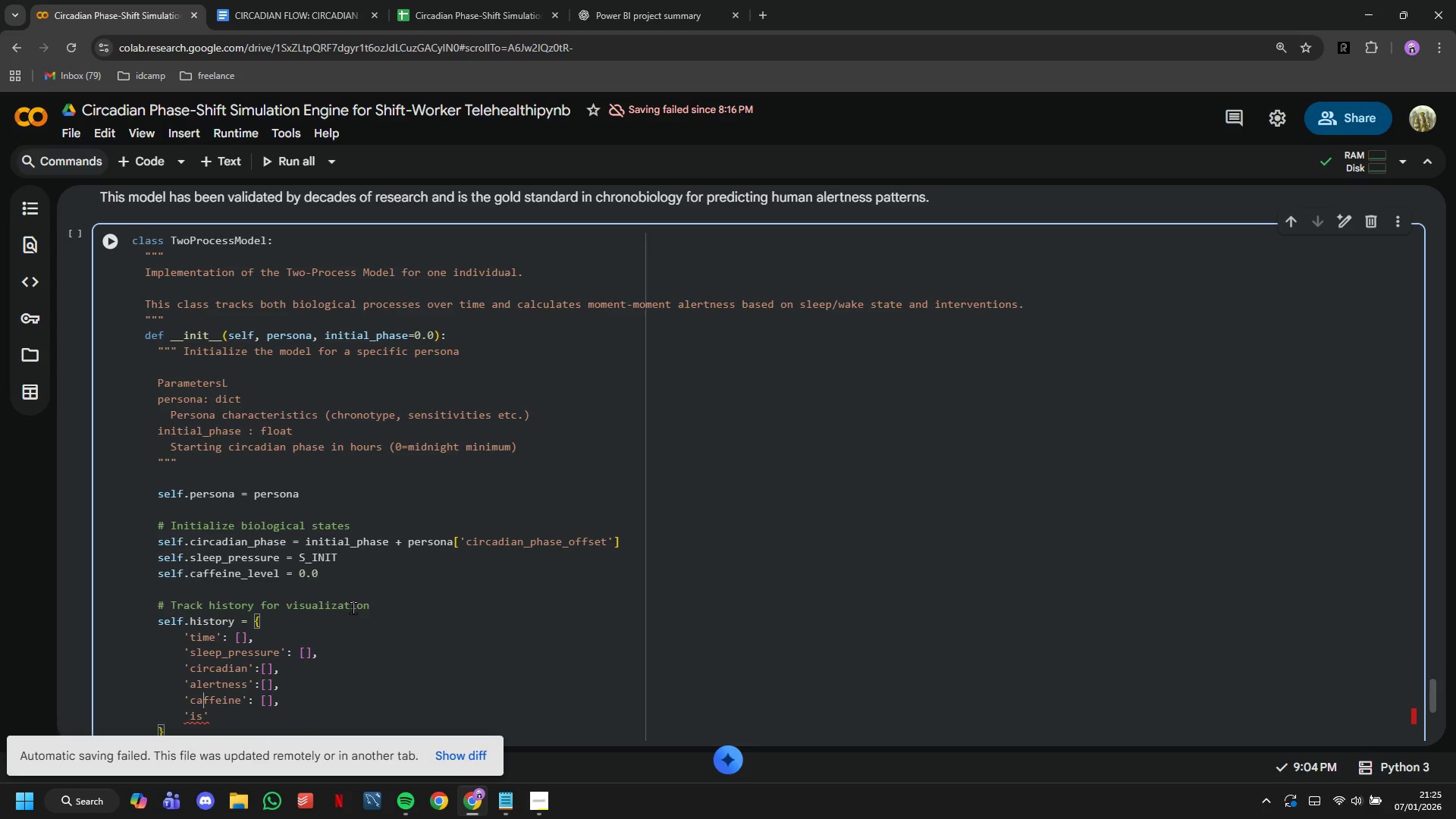 
key(ArrowDown)
 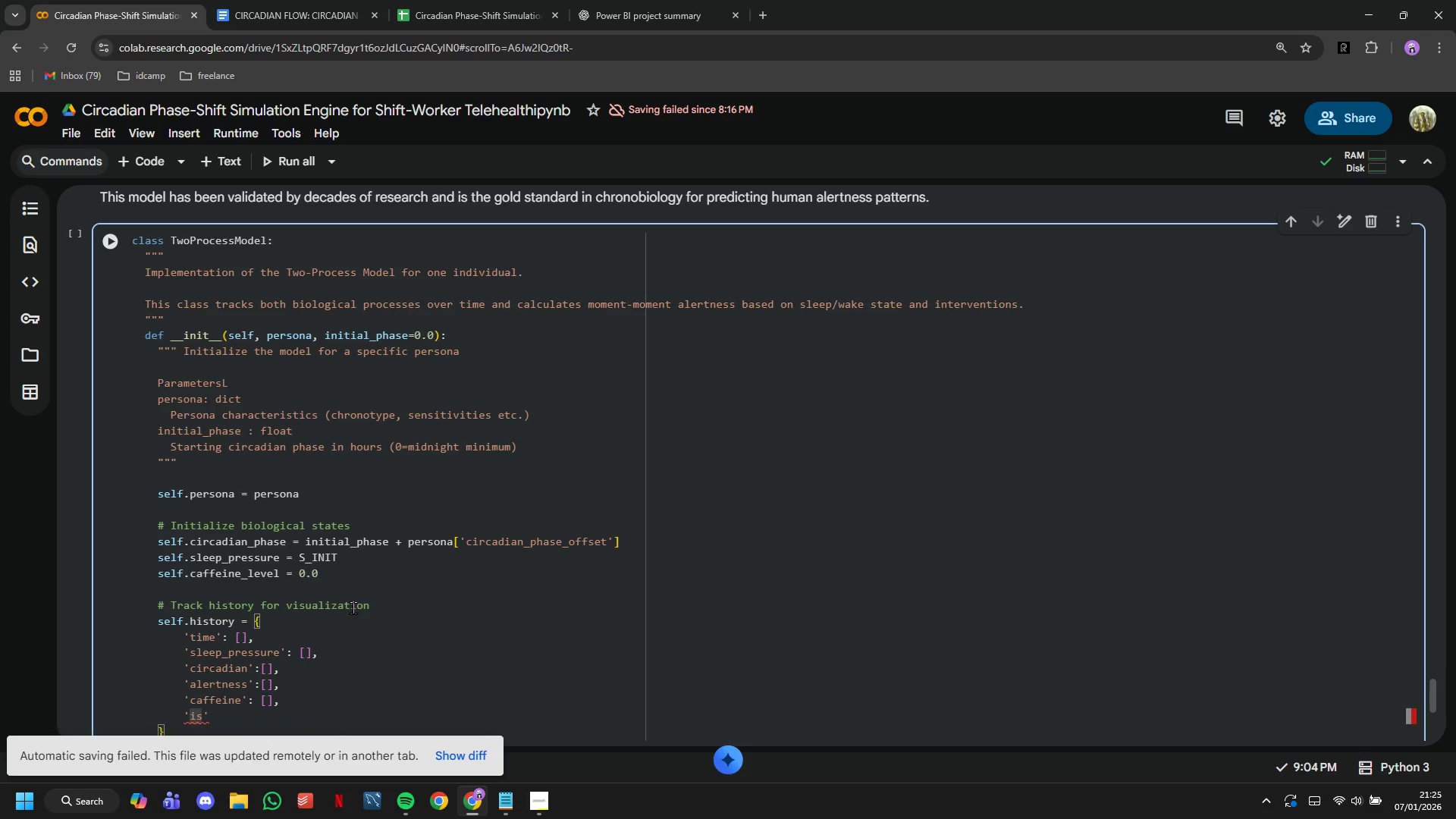 
type(_sleeping)
 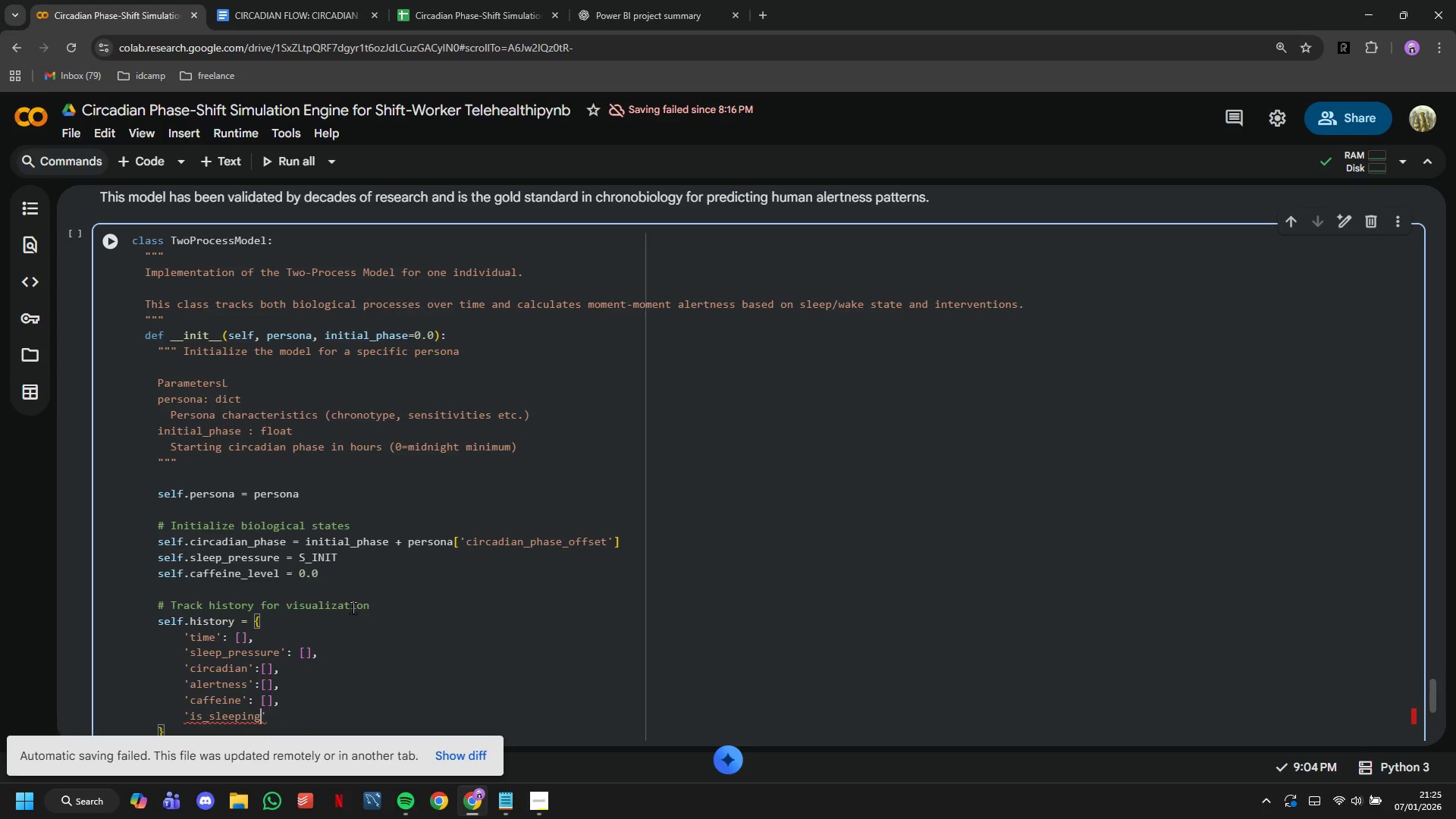 
key(ArrowRight)
 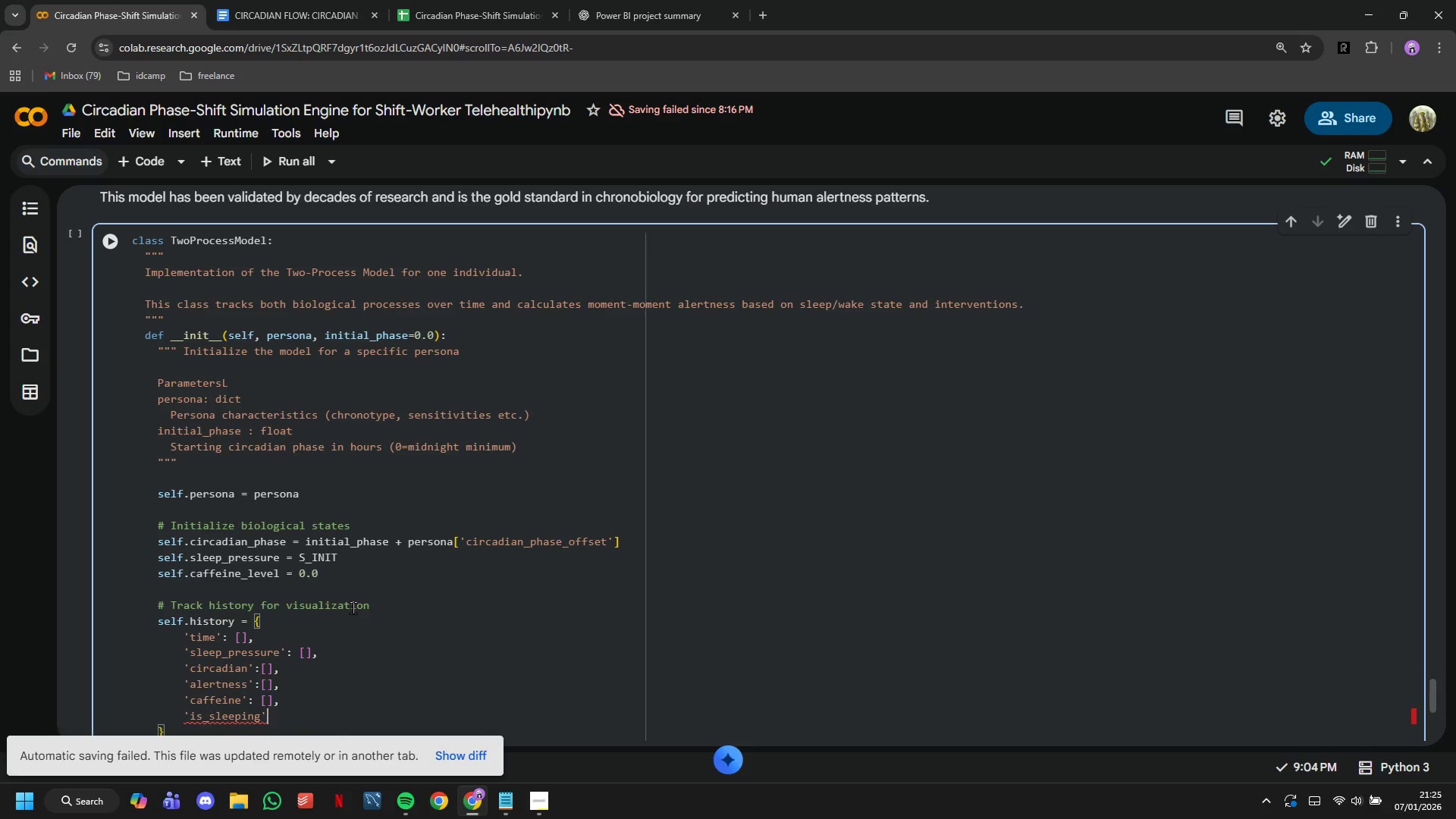 
key(Shift+Semicolon)
 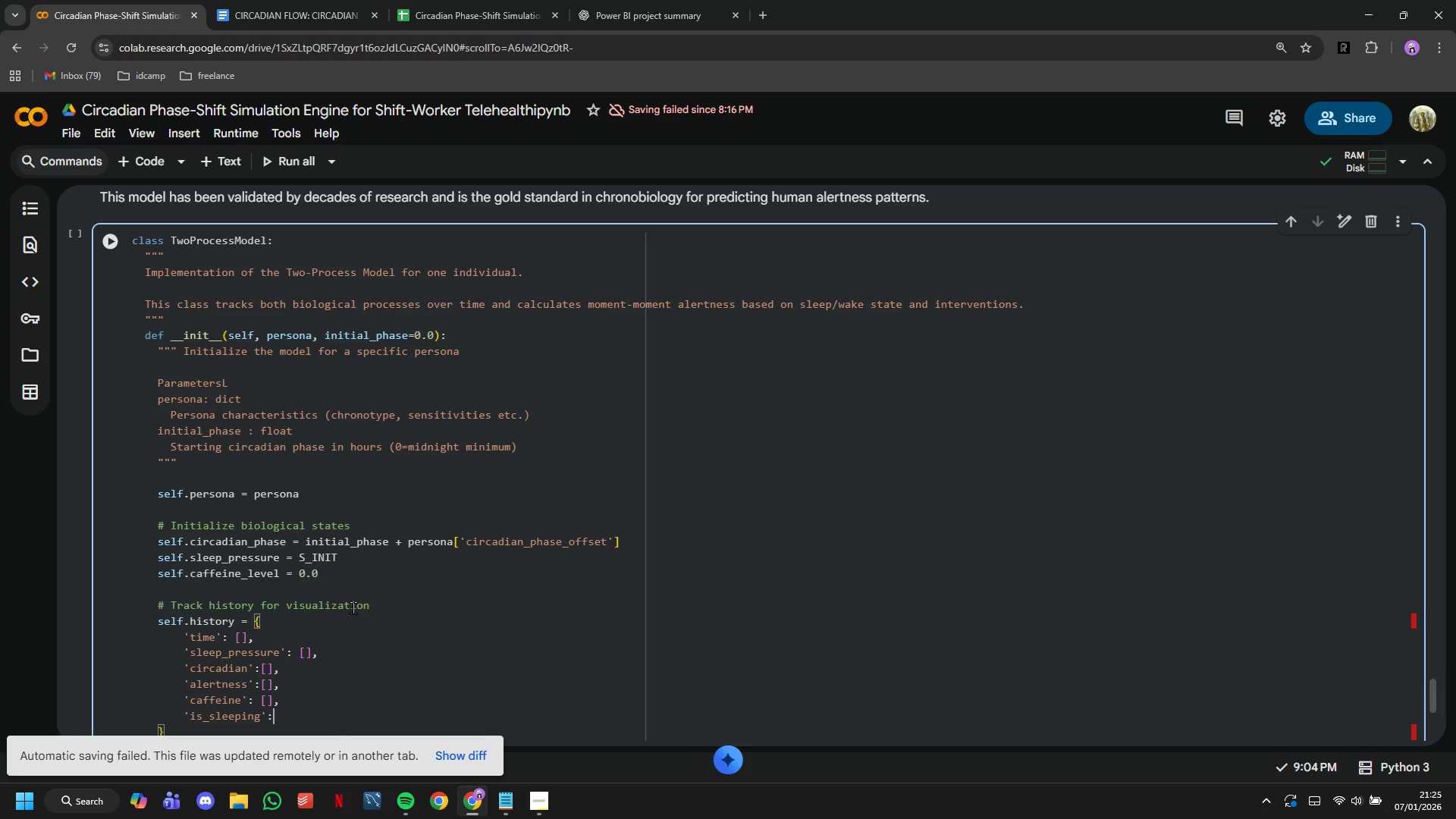 
key(Shift+ShiftRight)
 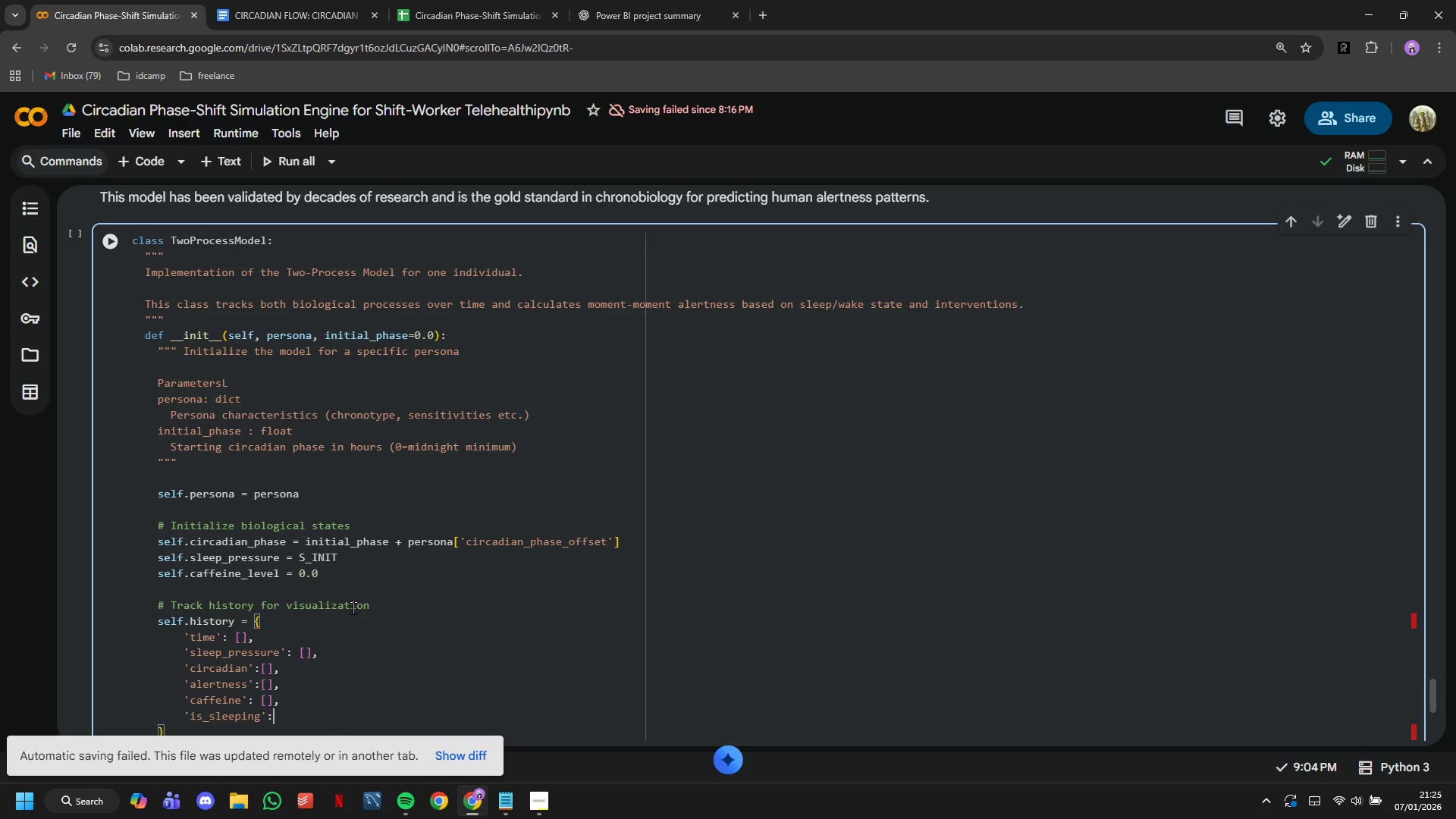 
key(BracketLeft)
 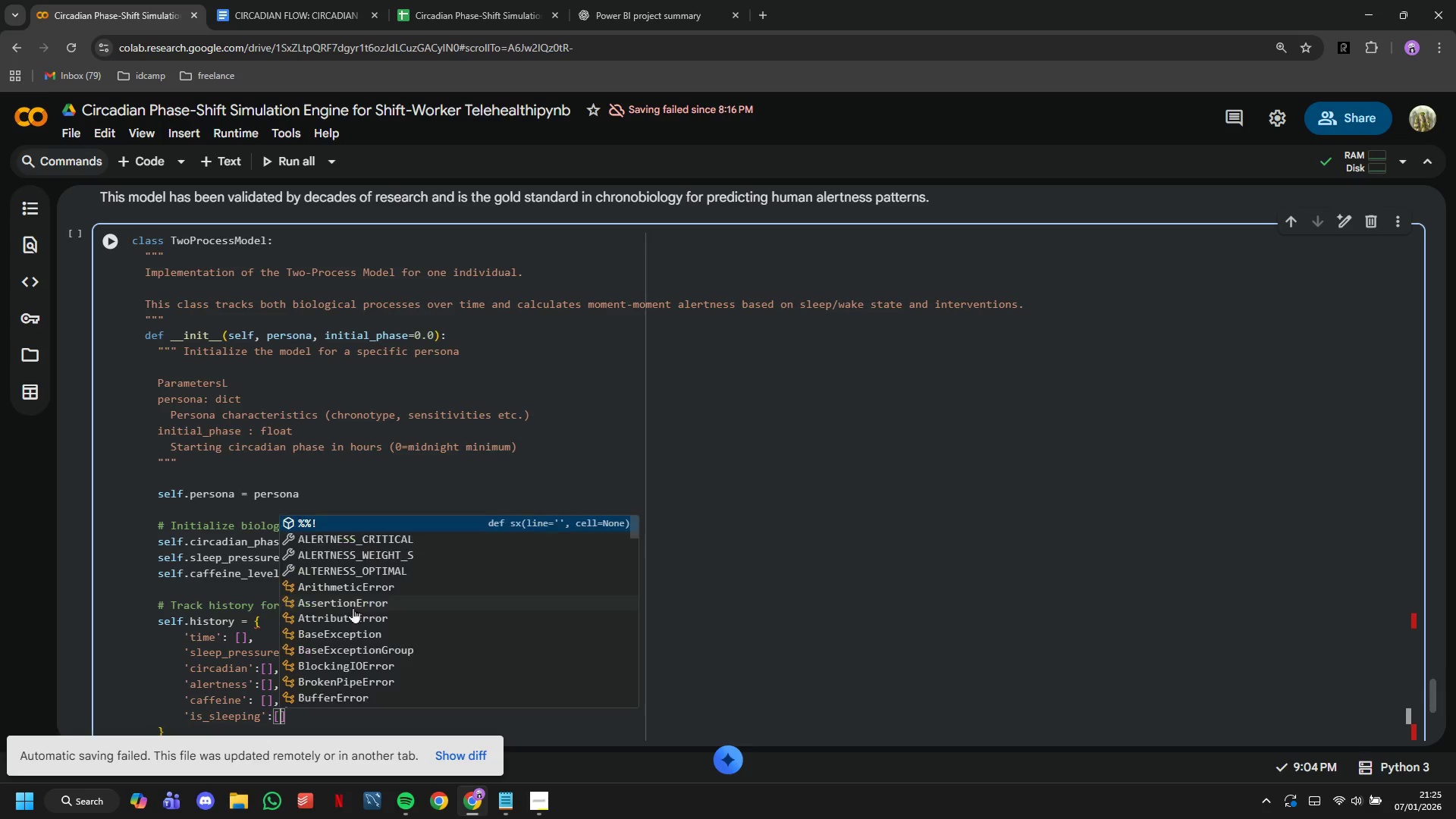 
key(ArrowRight)
 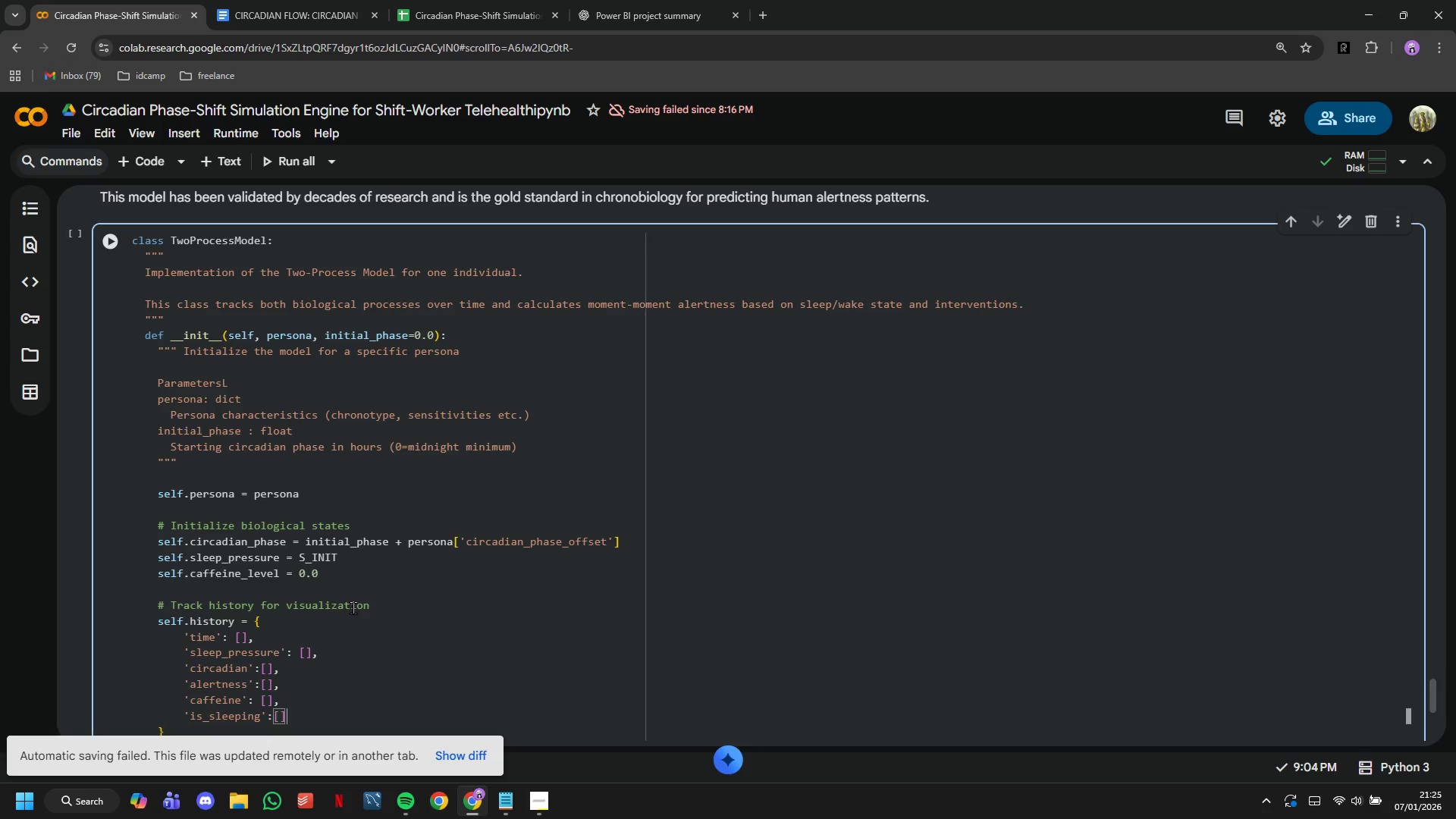 
key(Period)
 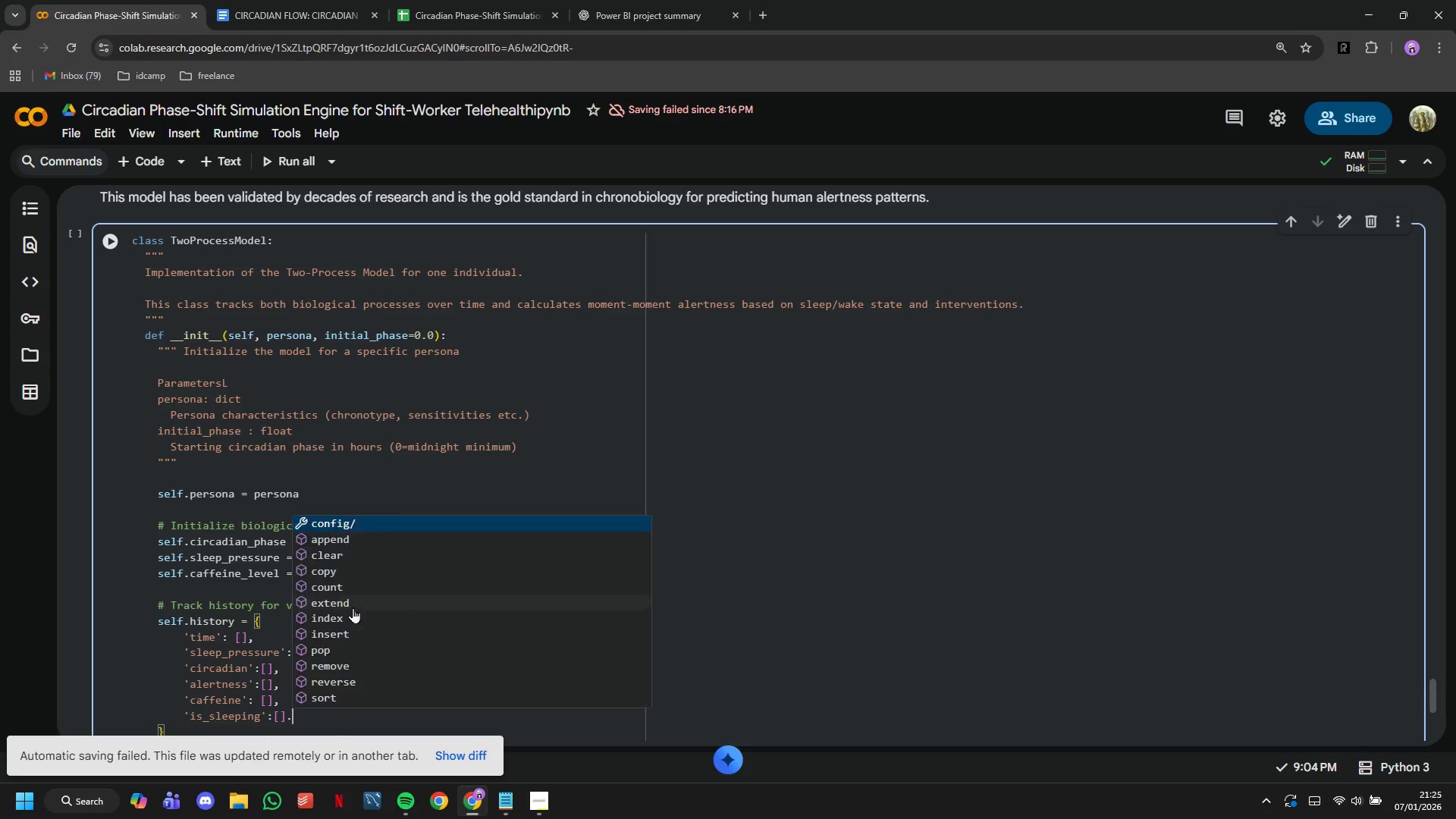 
key(Backspace)
 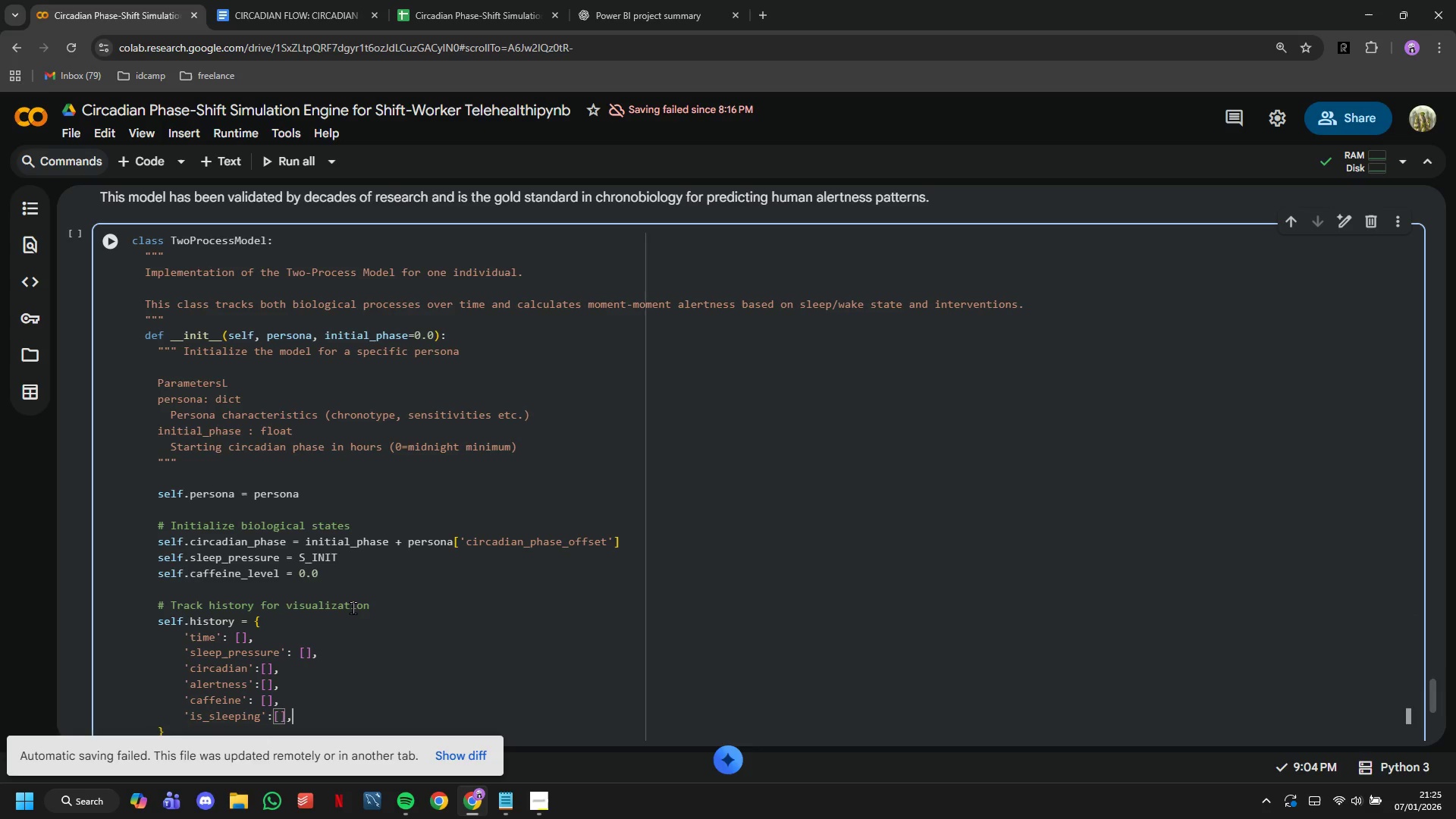 
key(Comma)
 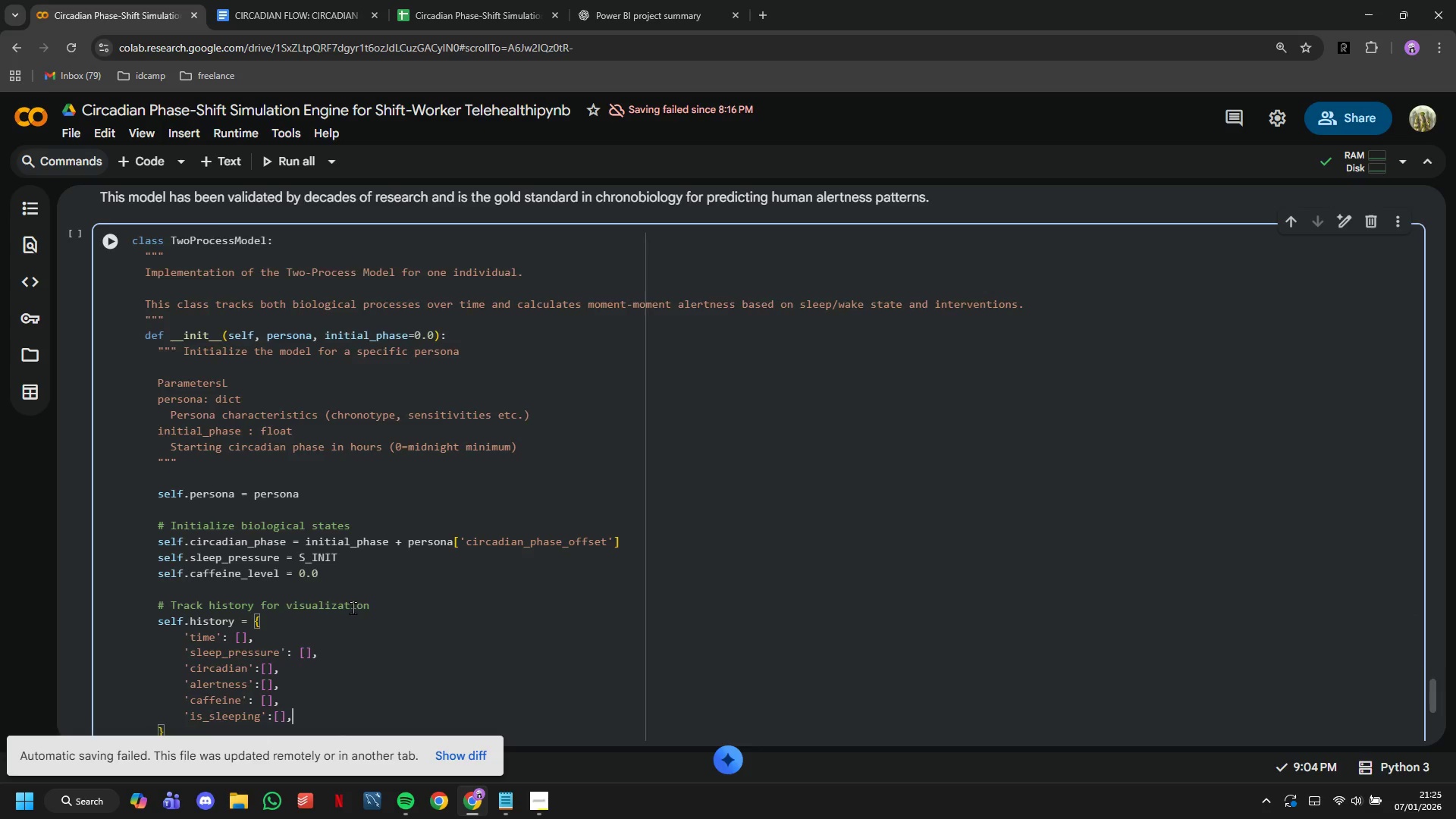 
key(Enter)
 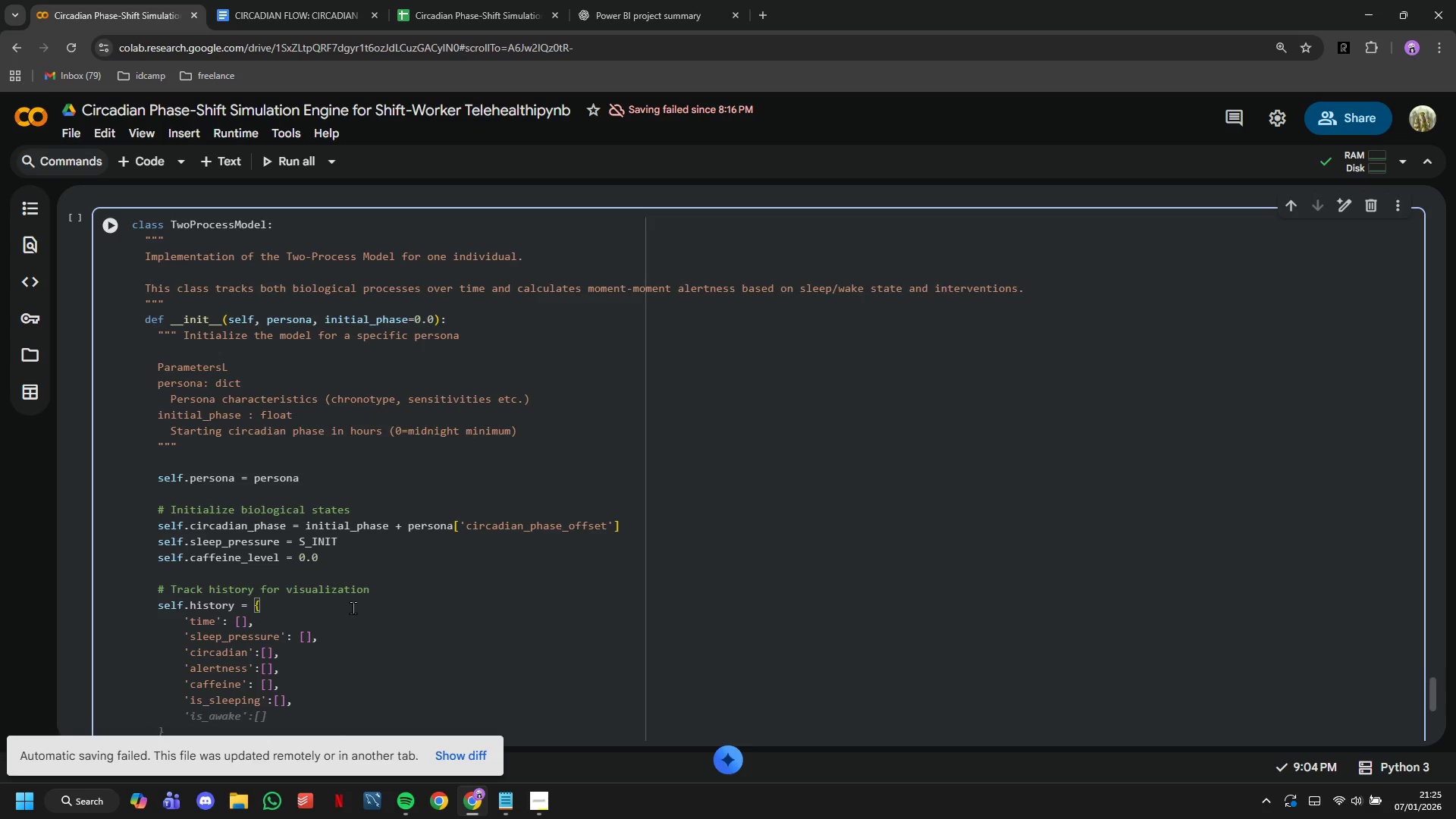 
wait(19.52)
 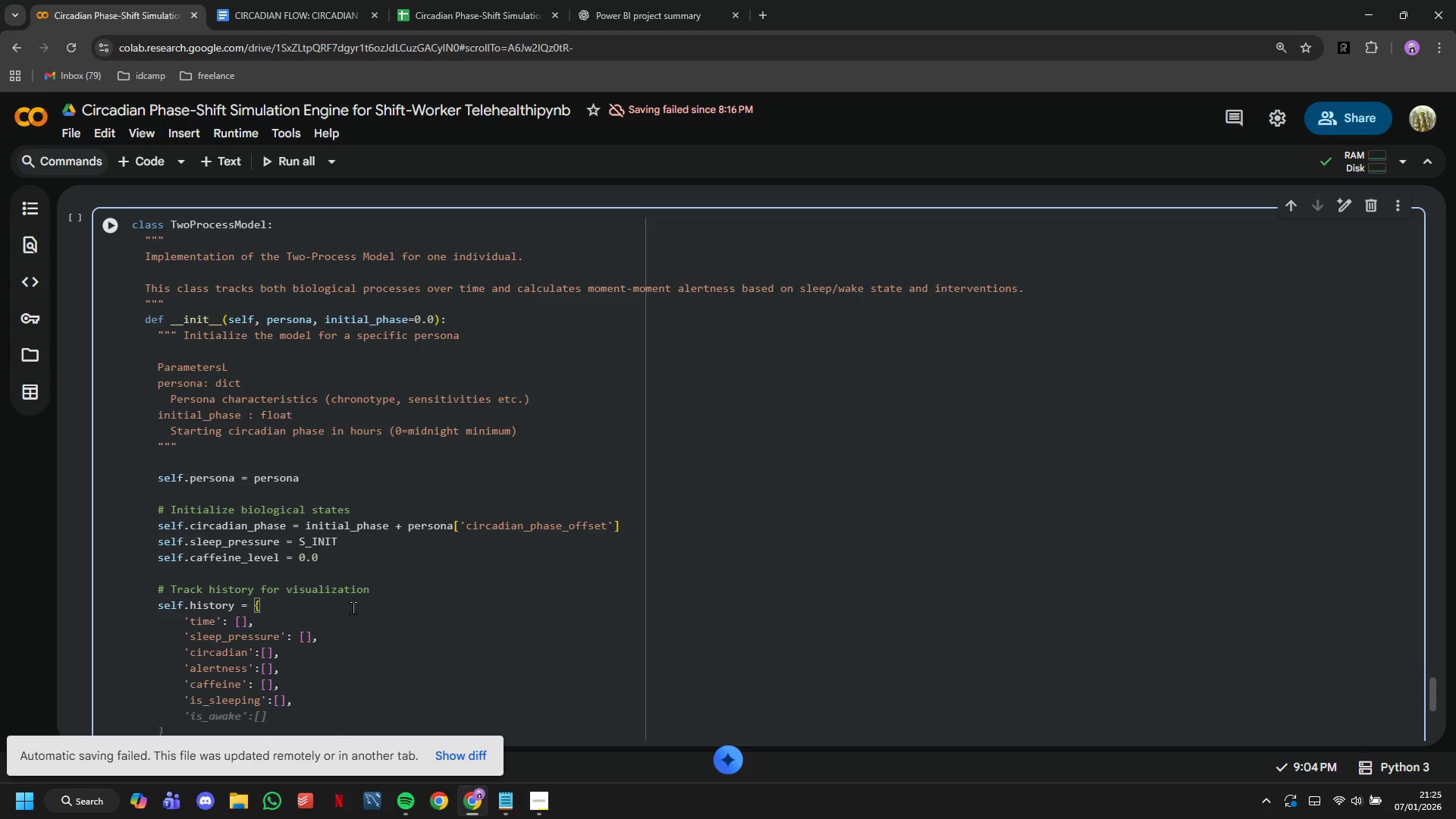 
type('light_exposure)
 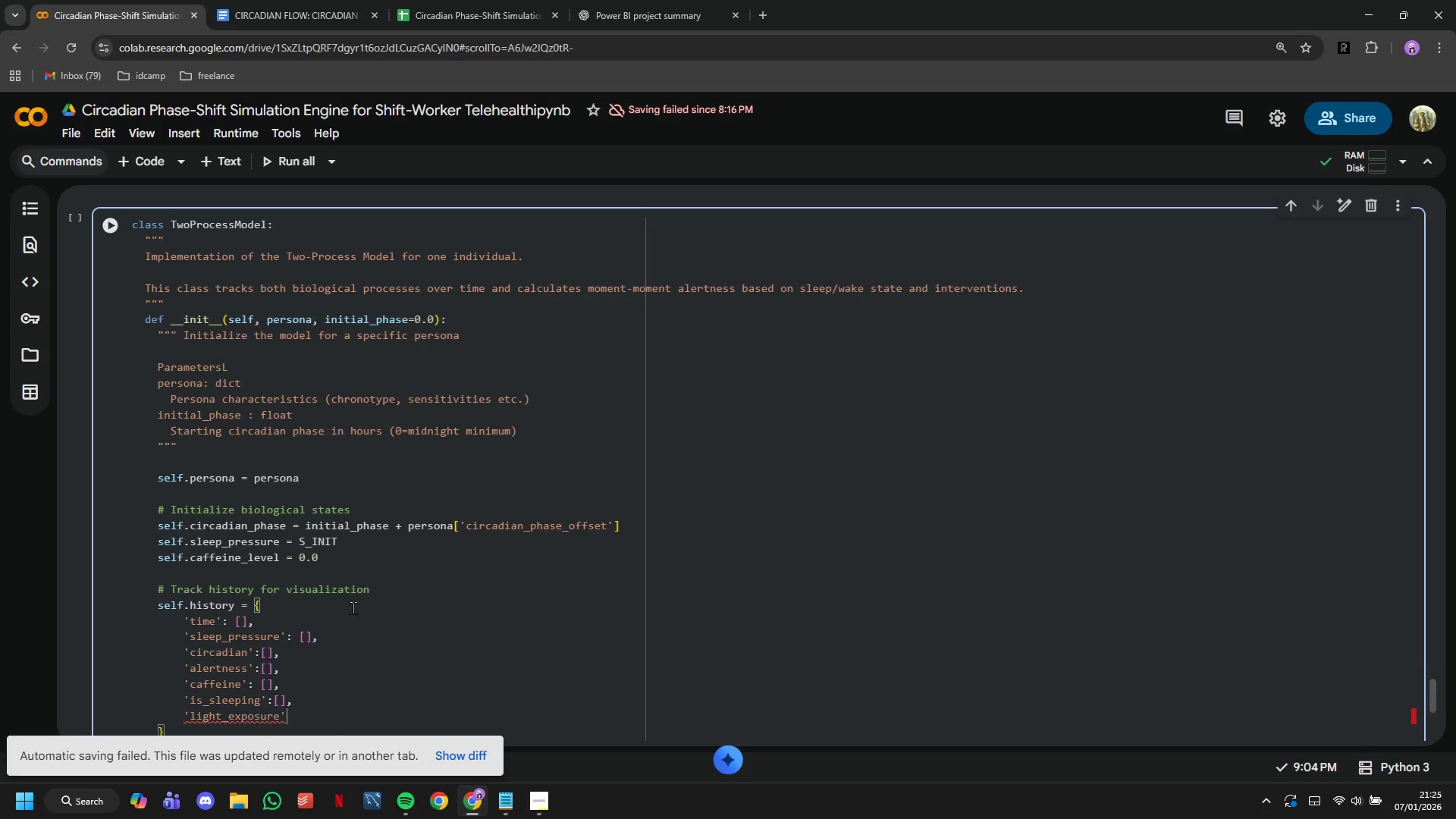 
 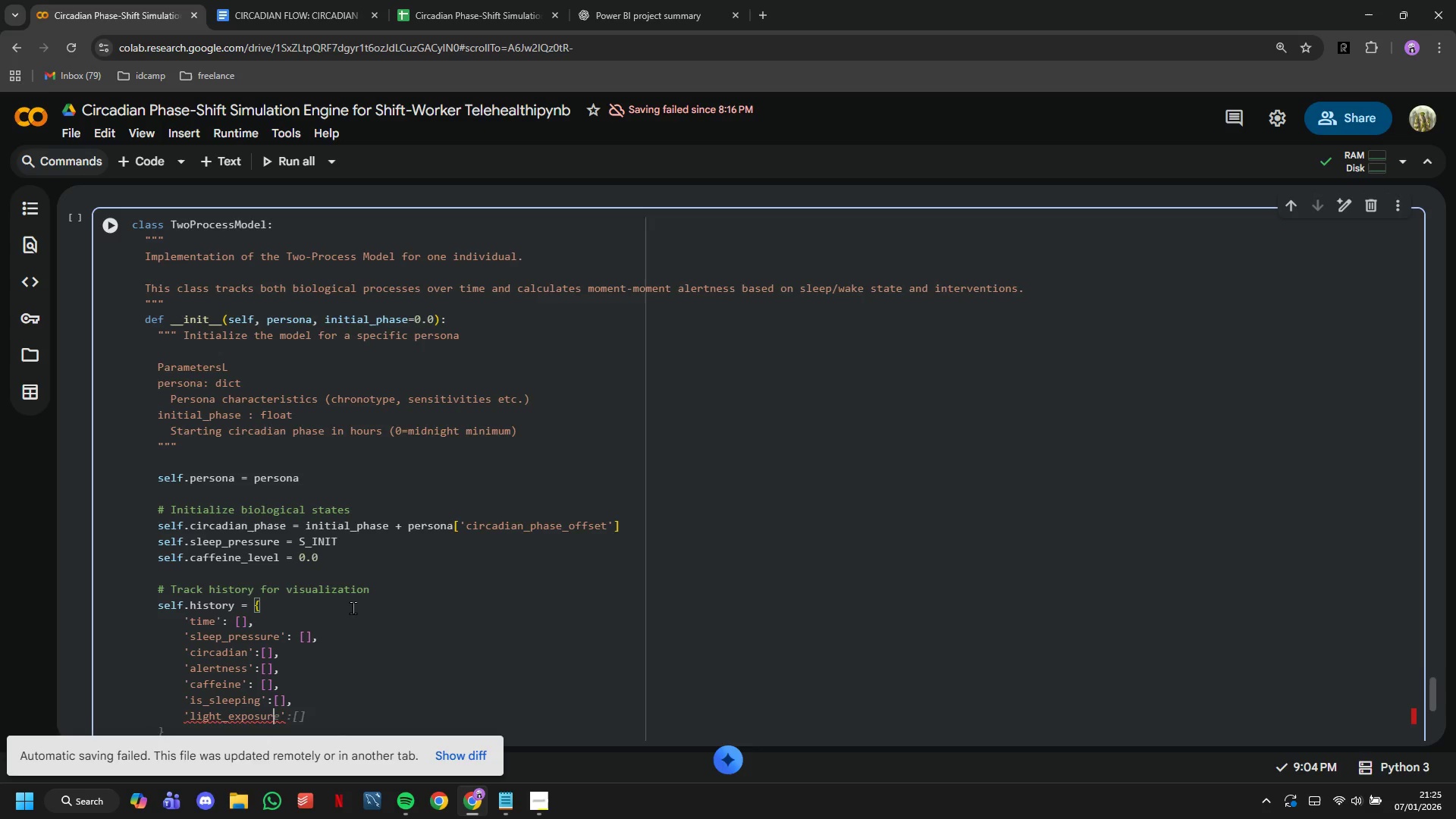 
key(ArrowRight)
 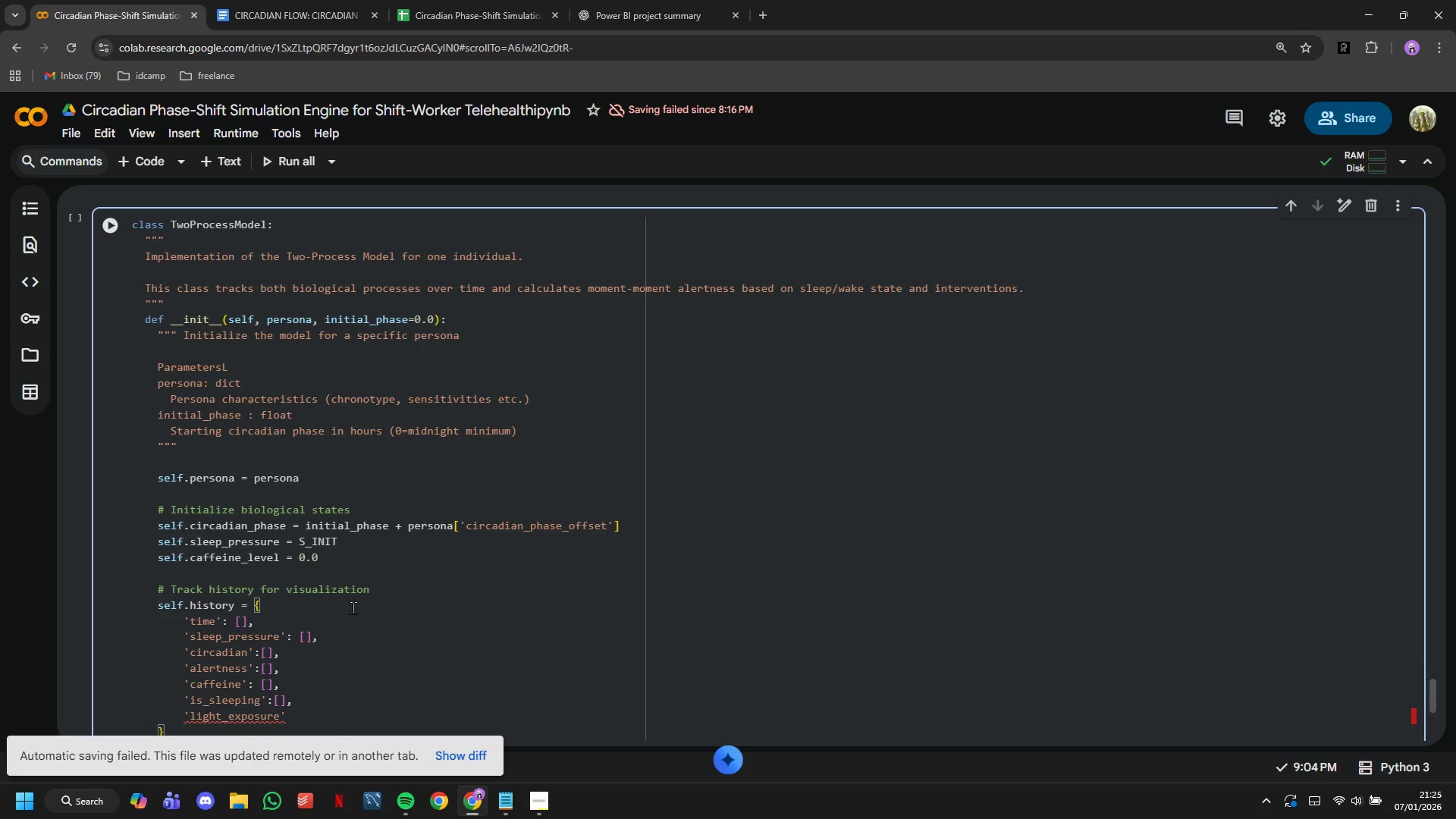 
key(Shift+Semicolon)
 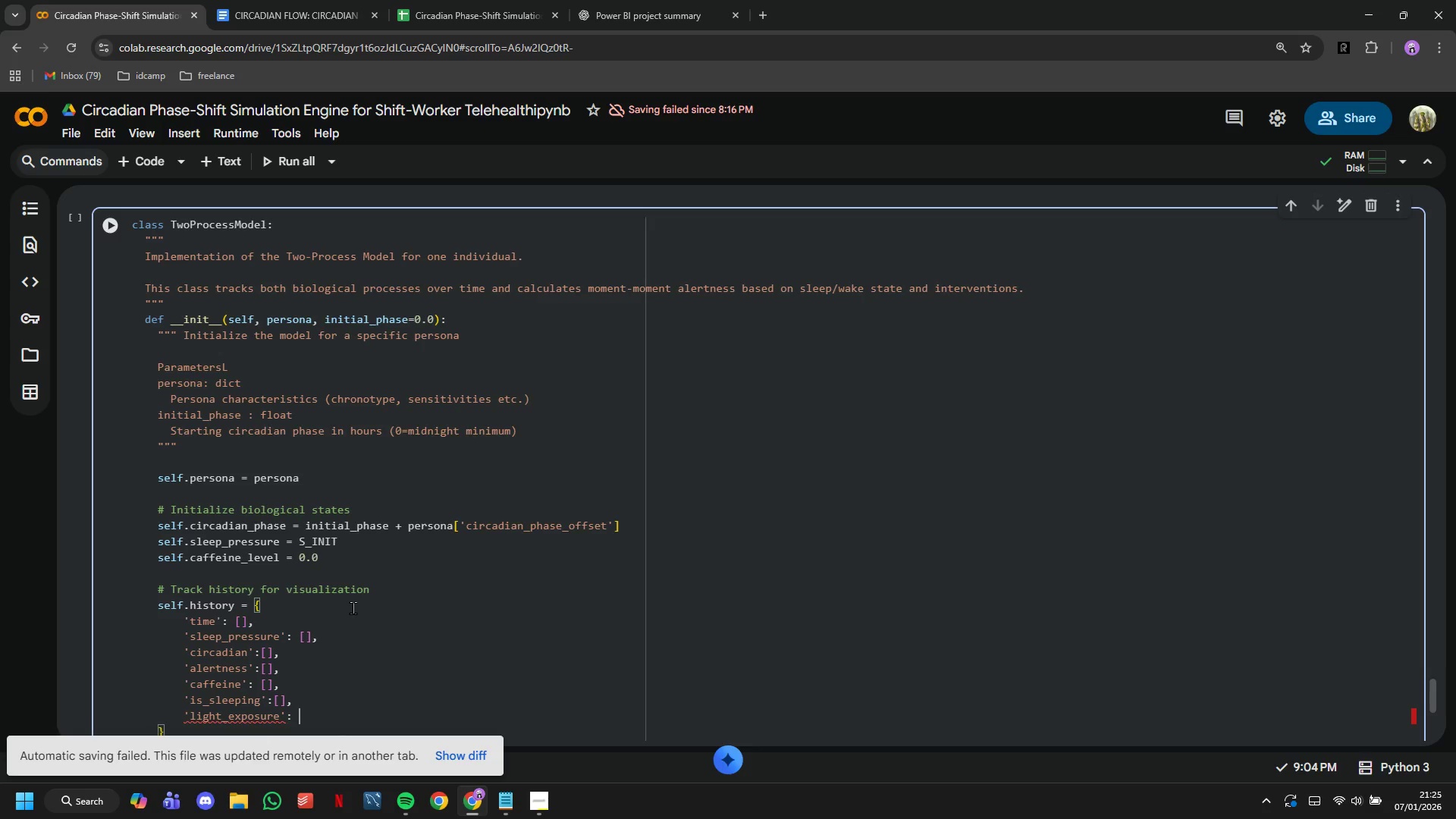 
key(Space)
 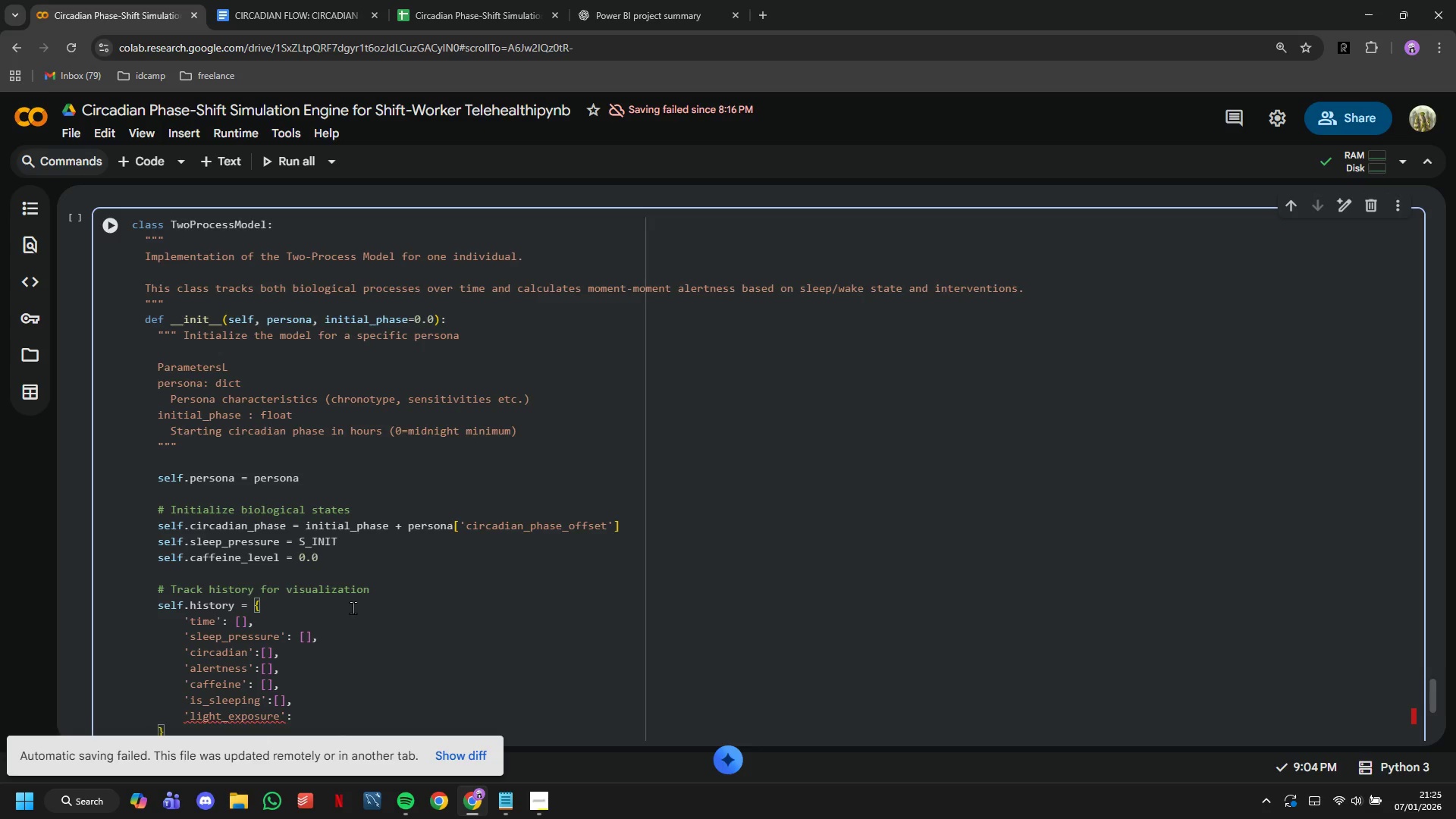 
key(BracketLeft)
 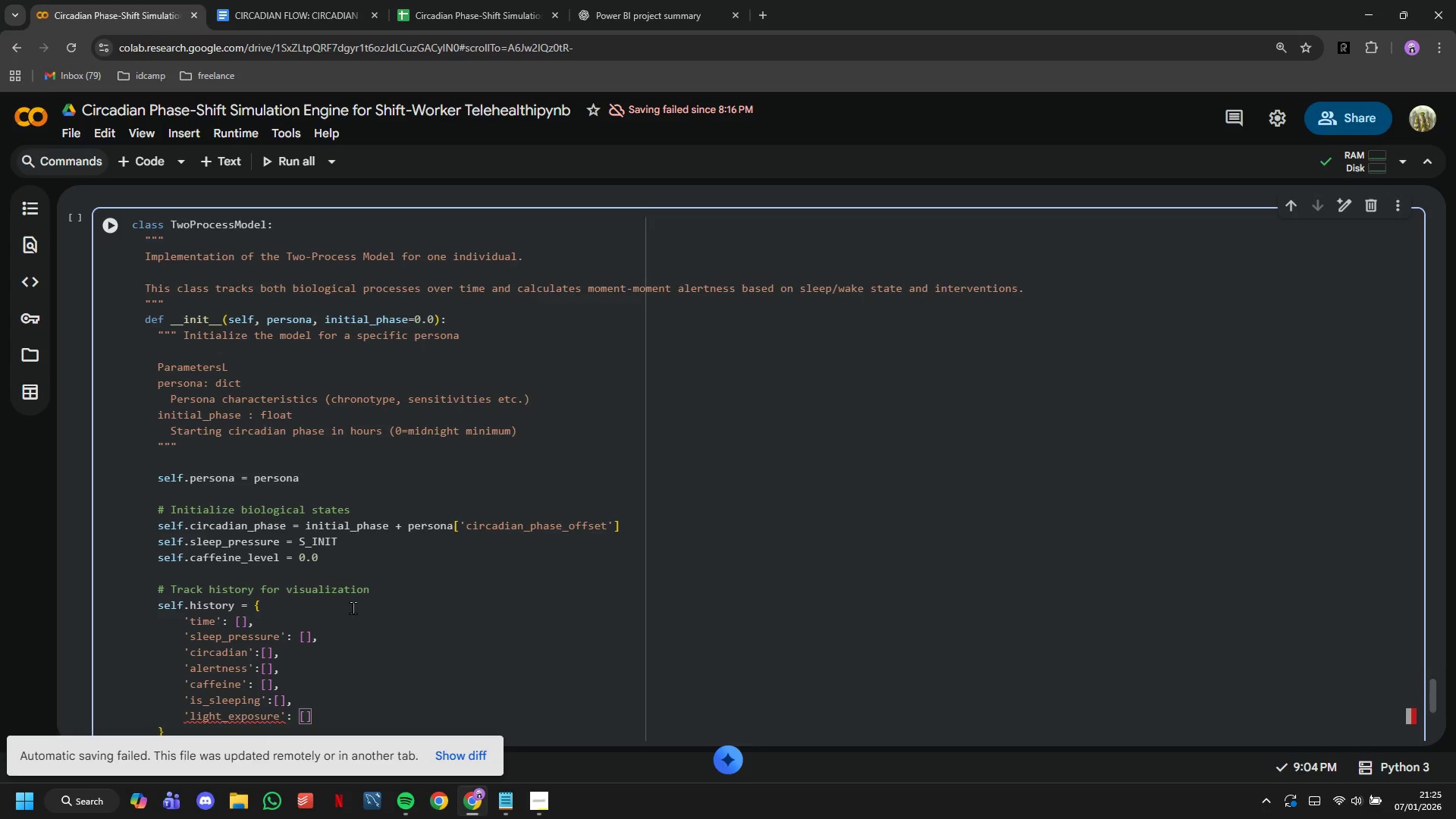 
key(ArrowRight)
 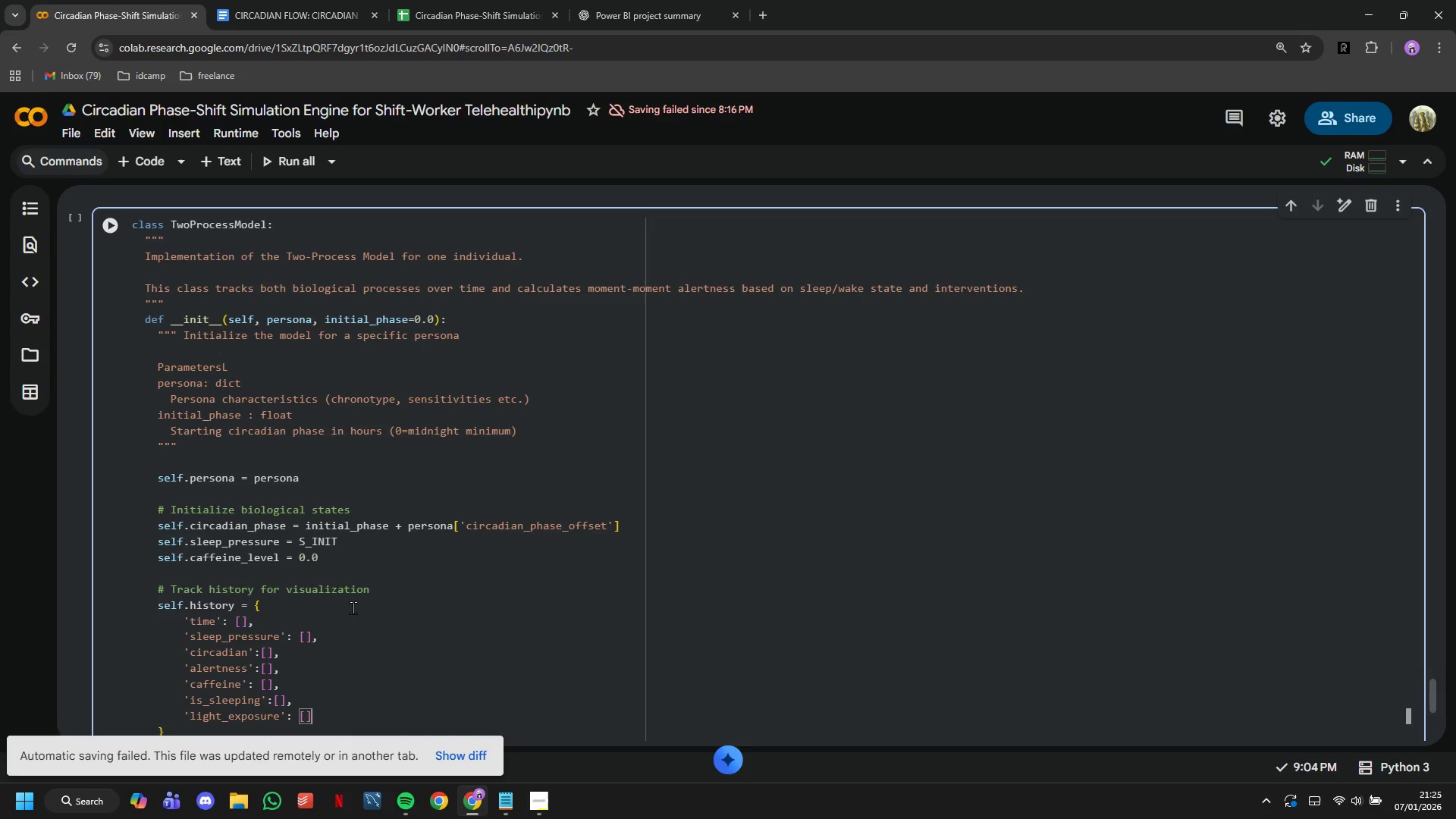 
key(Comma)
 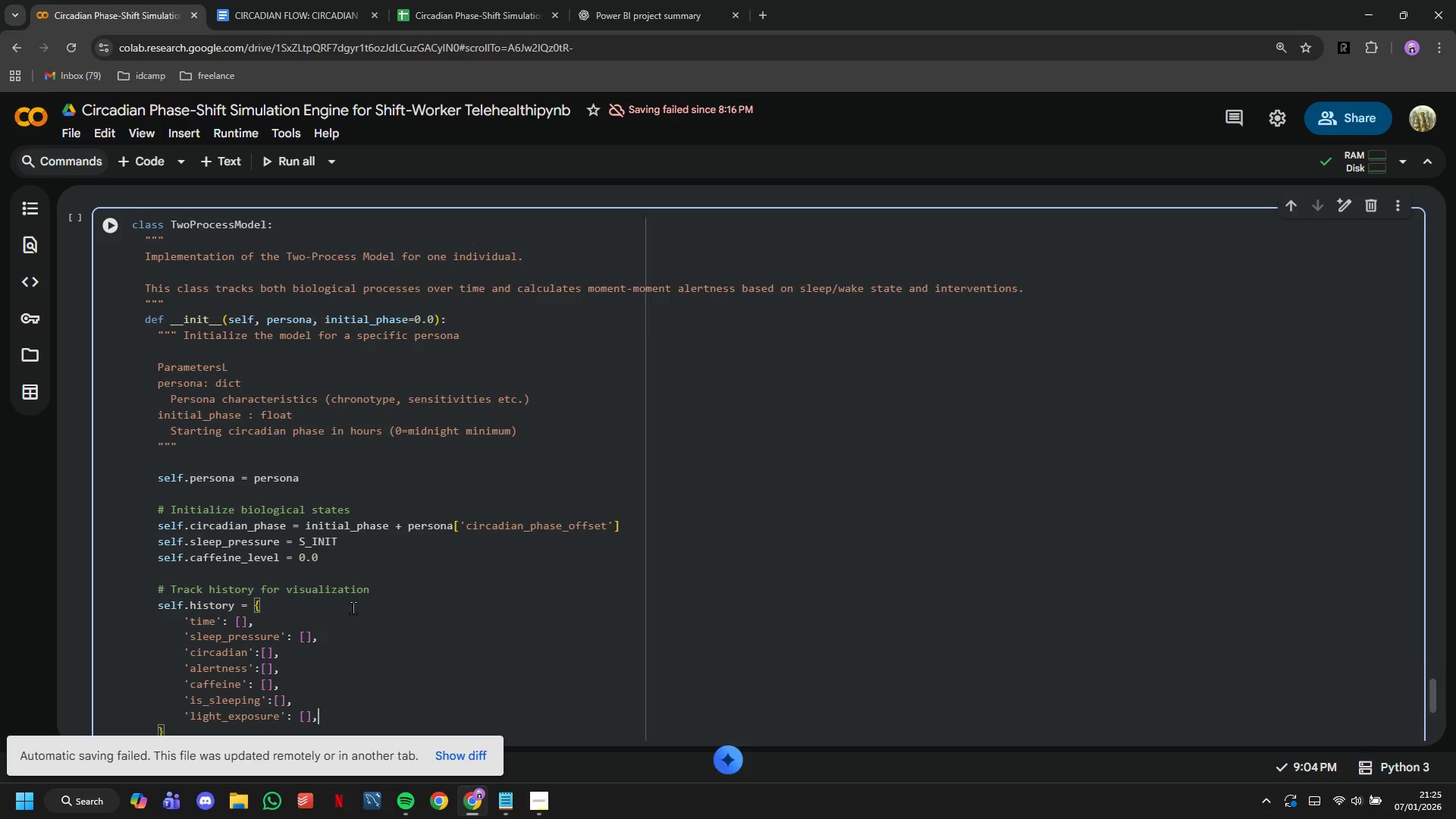 
key(Enter)
 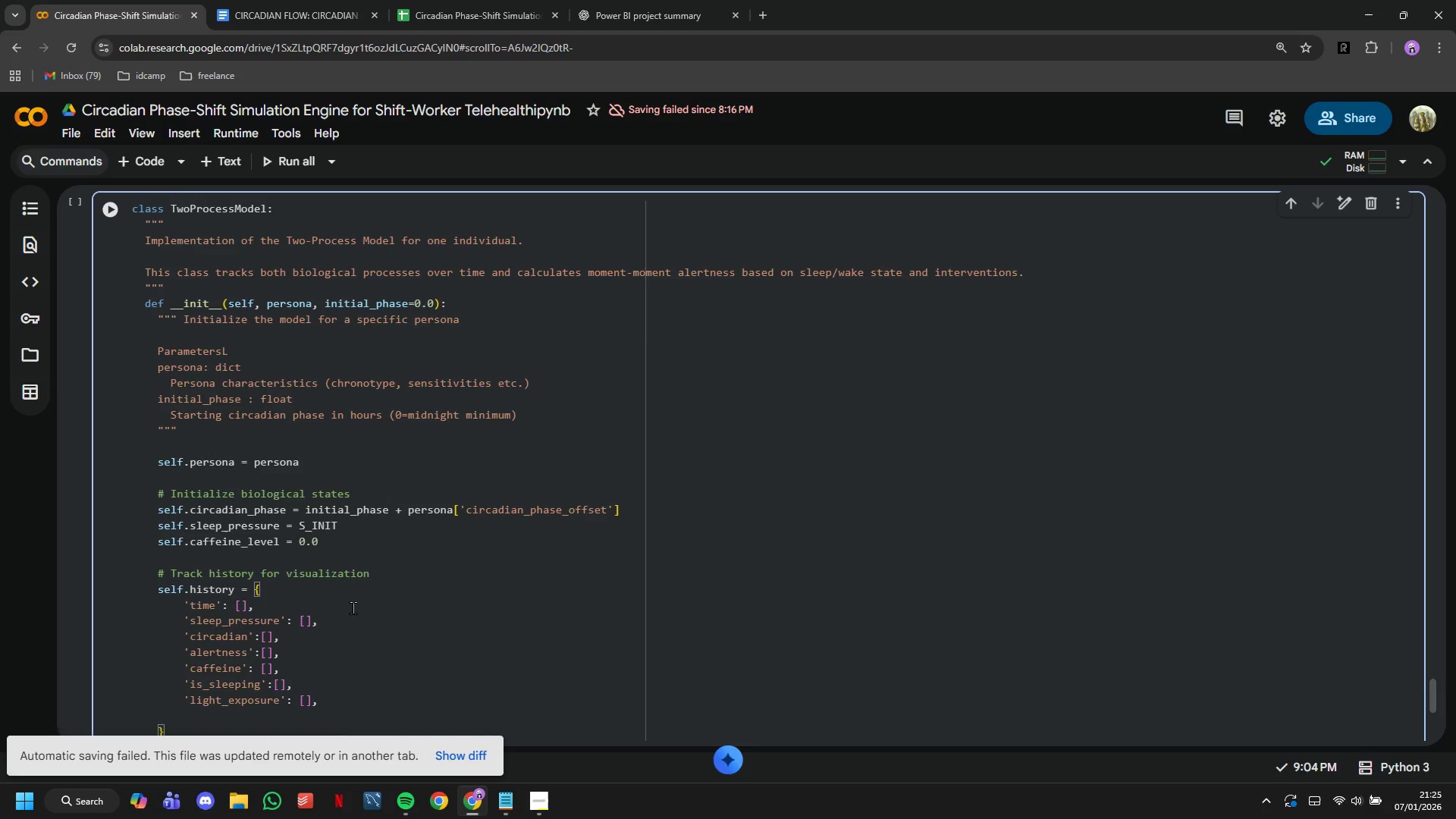 
type('caffeine_dose)
 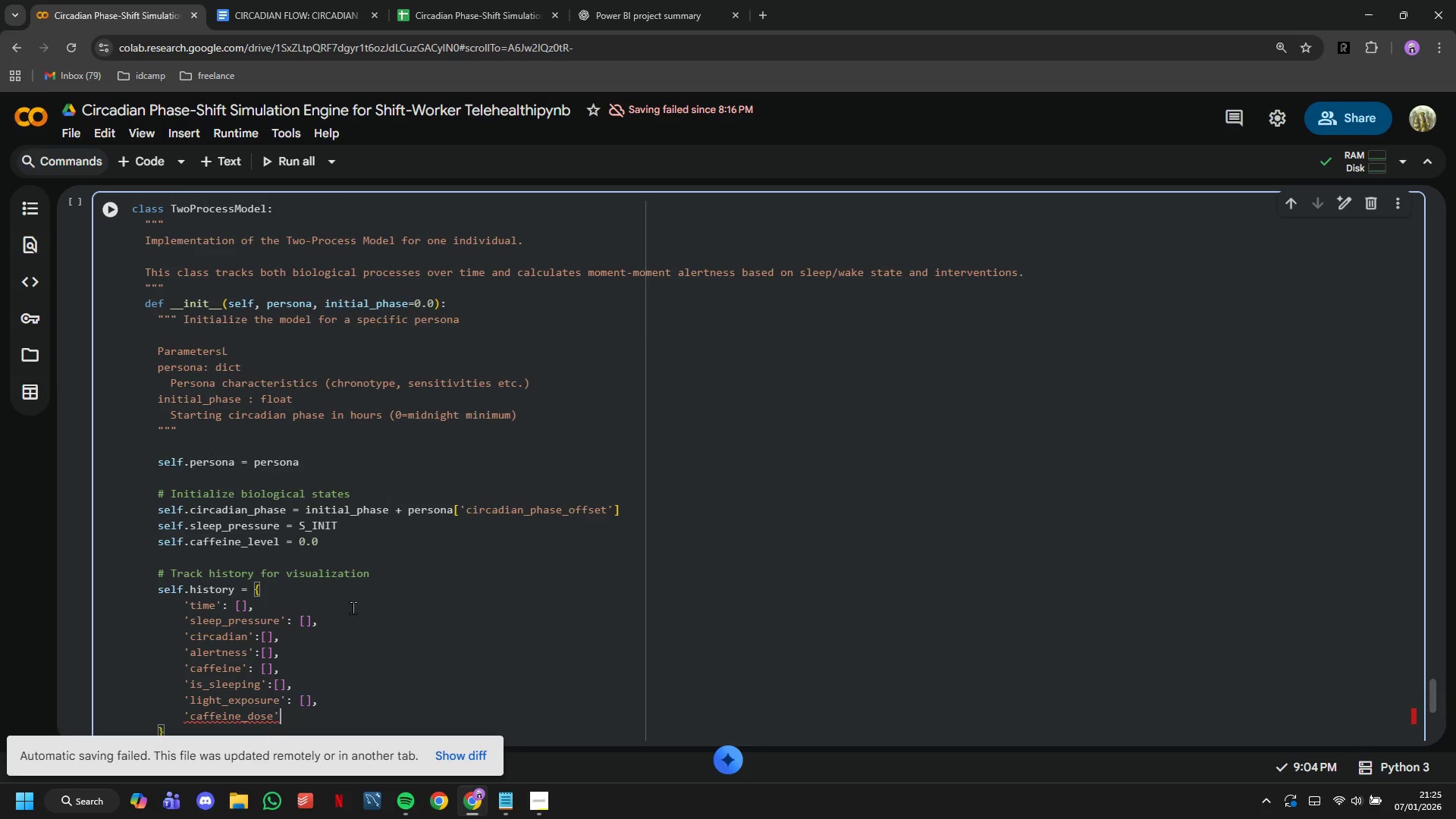 
 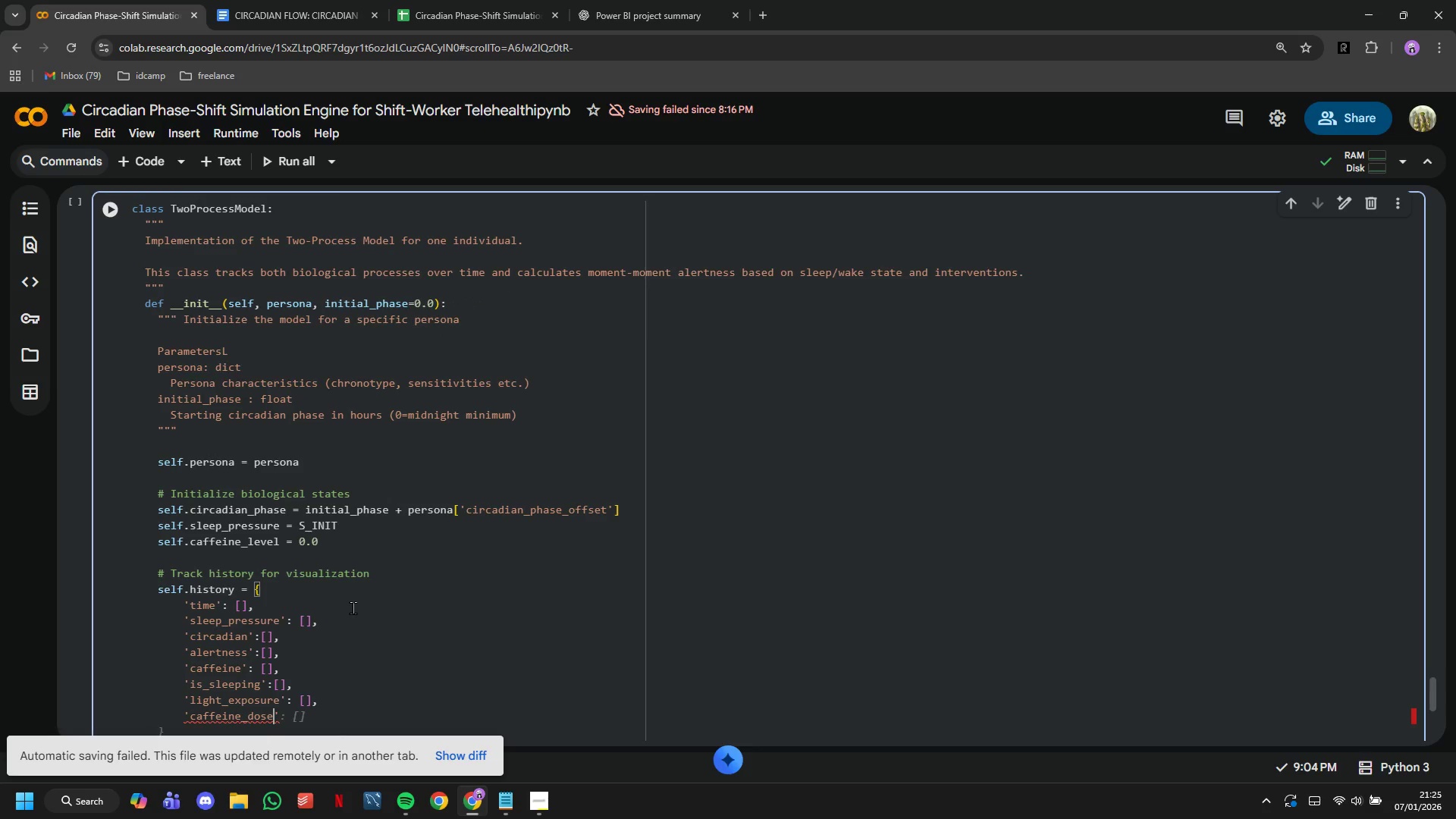 
key(ArrowRight)
 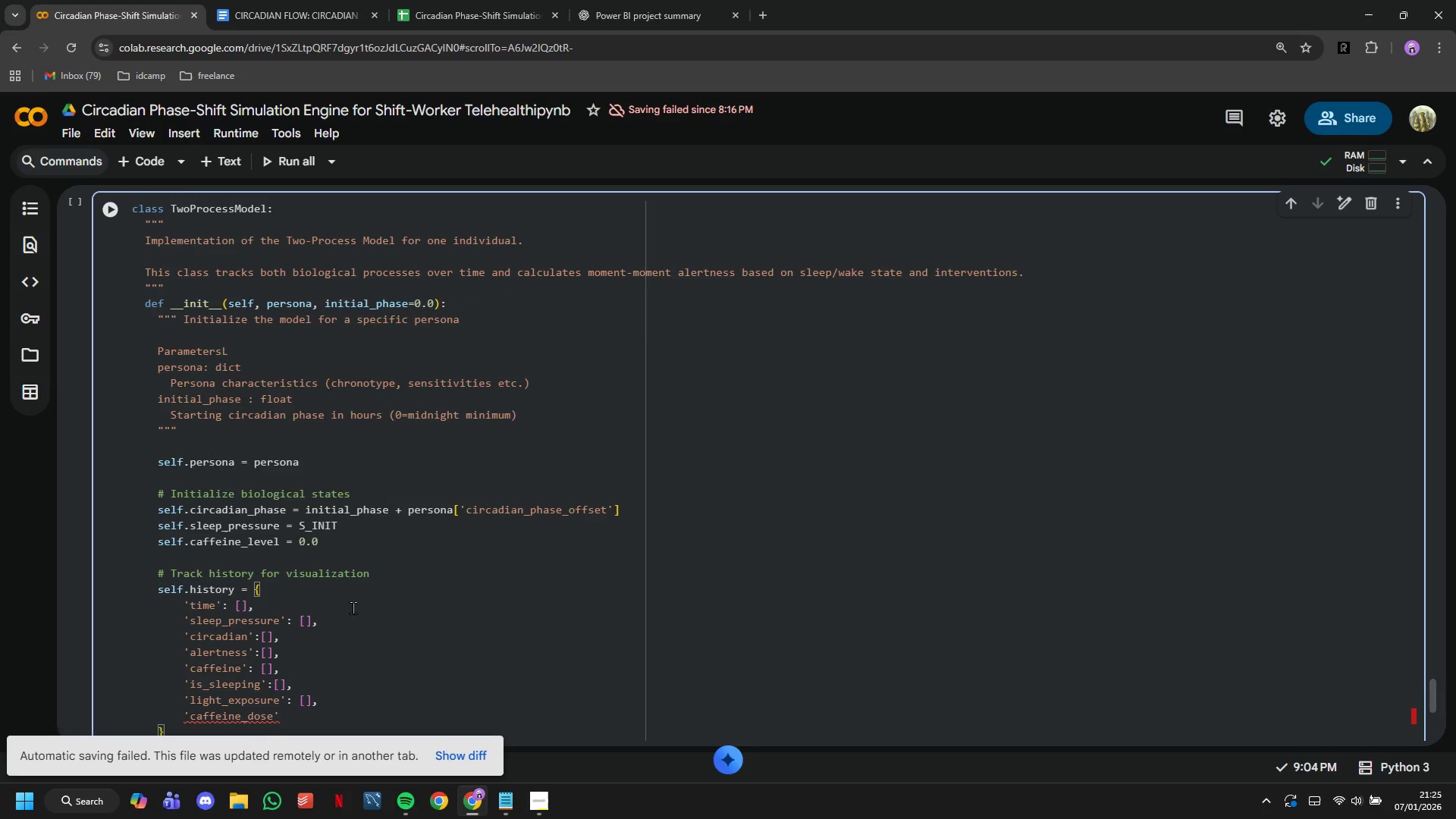 
key(Shift+Semicolon)
 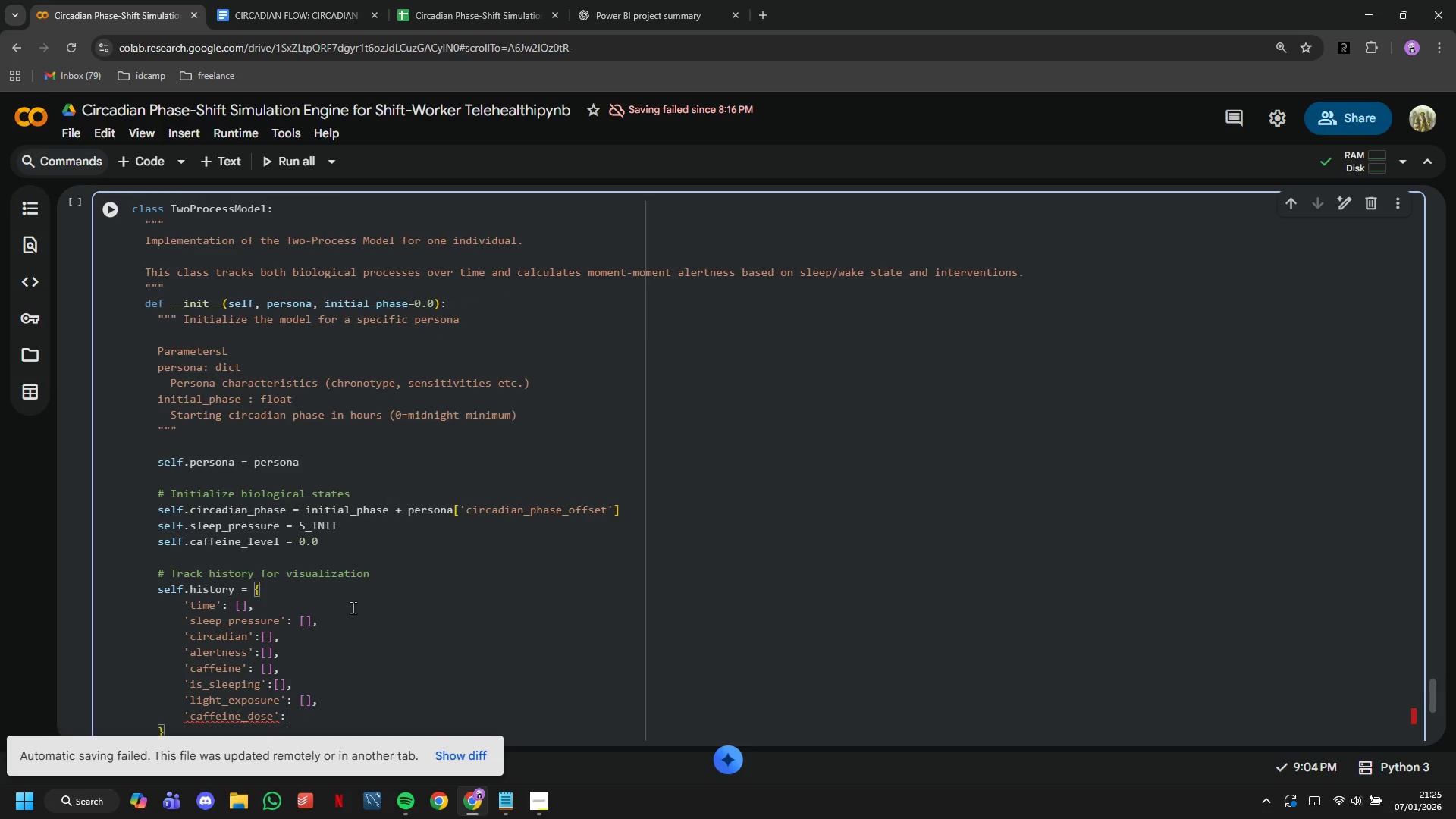 
key(BracketLeft)
 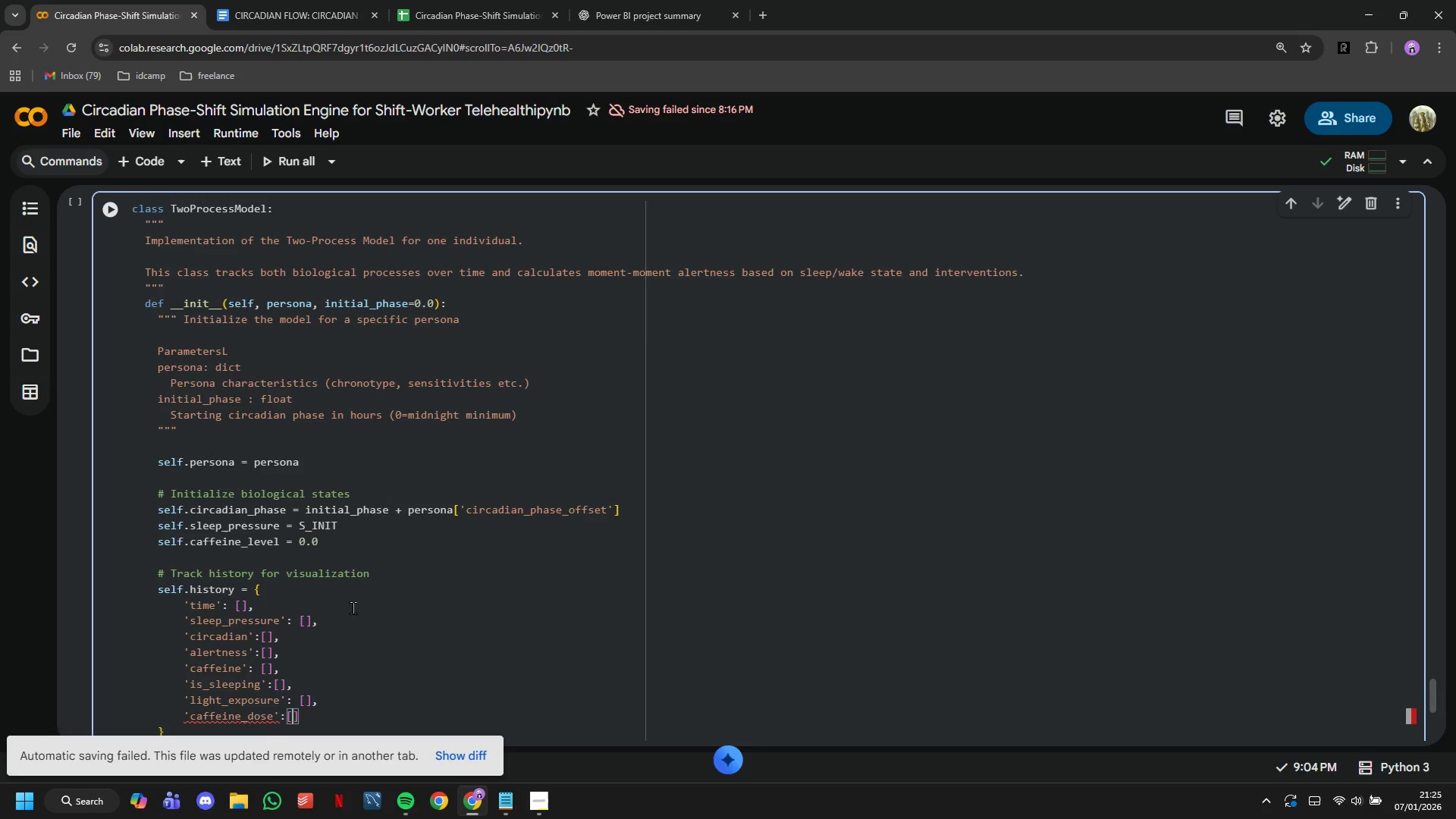 
key(ArrowRight)
 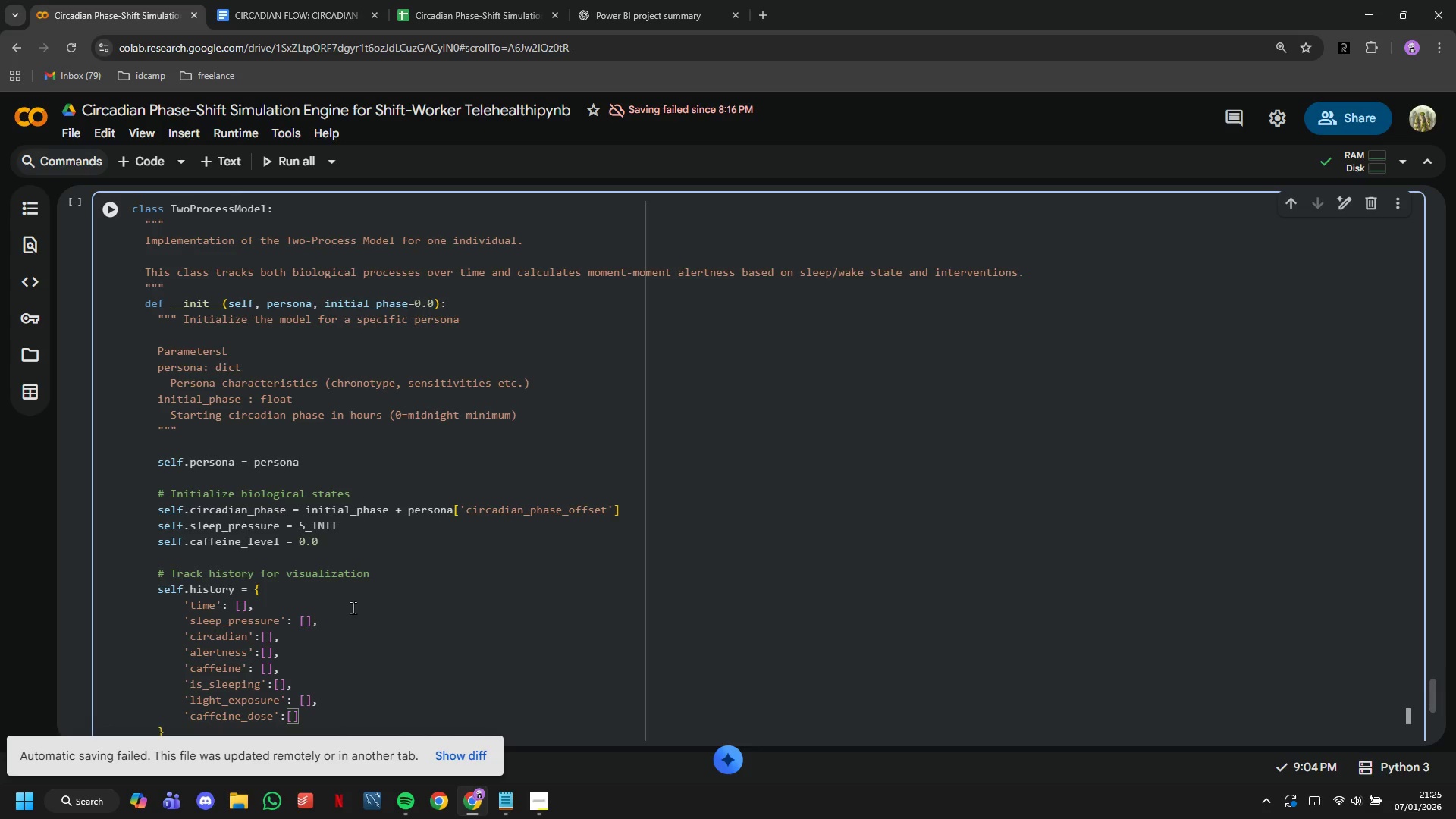 
key(ArrowUp)
 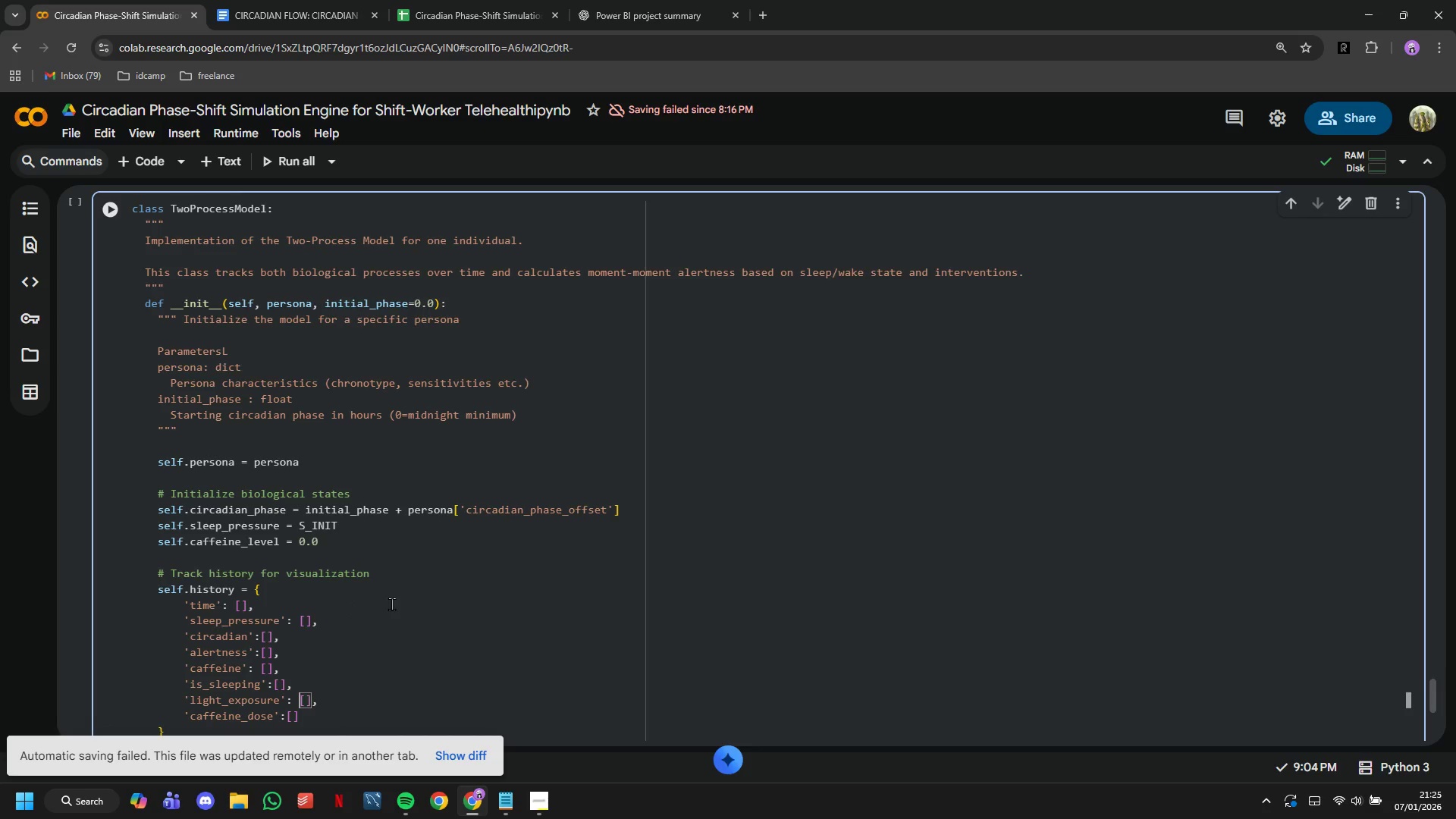 
key(ArrowDown)
 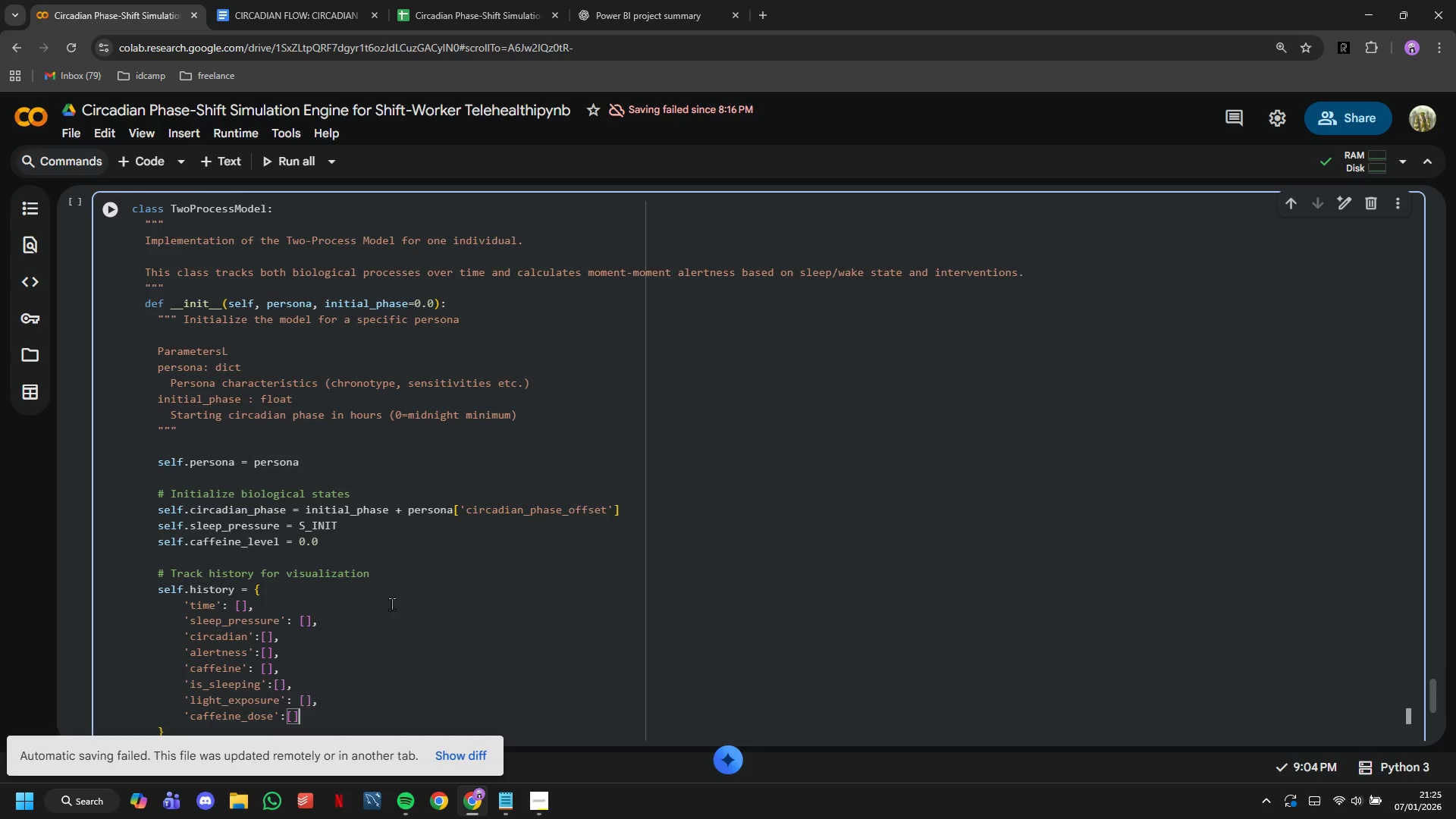 
key(ArrowDown)
 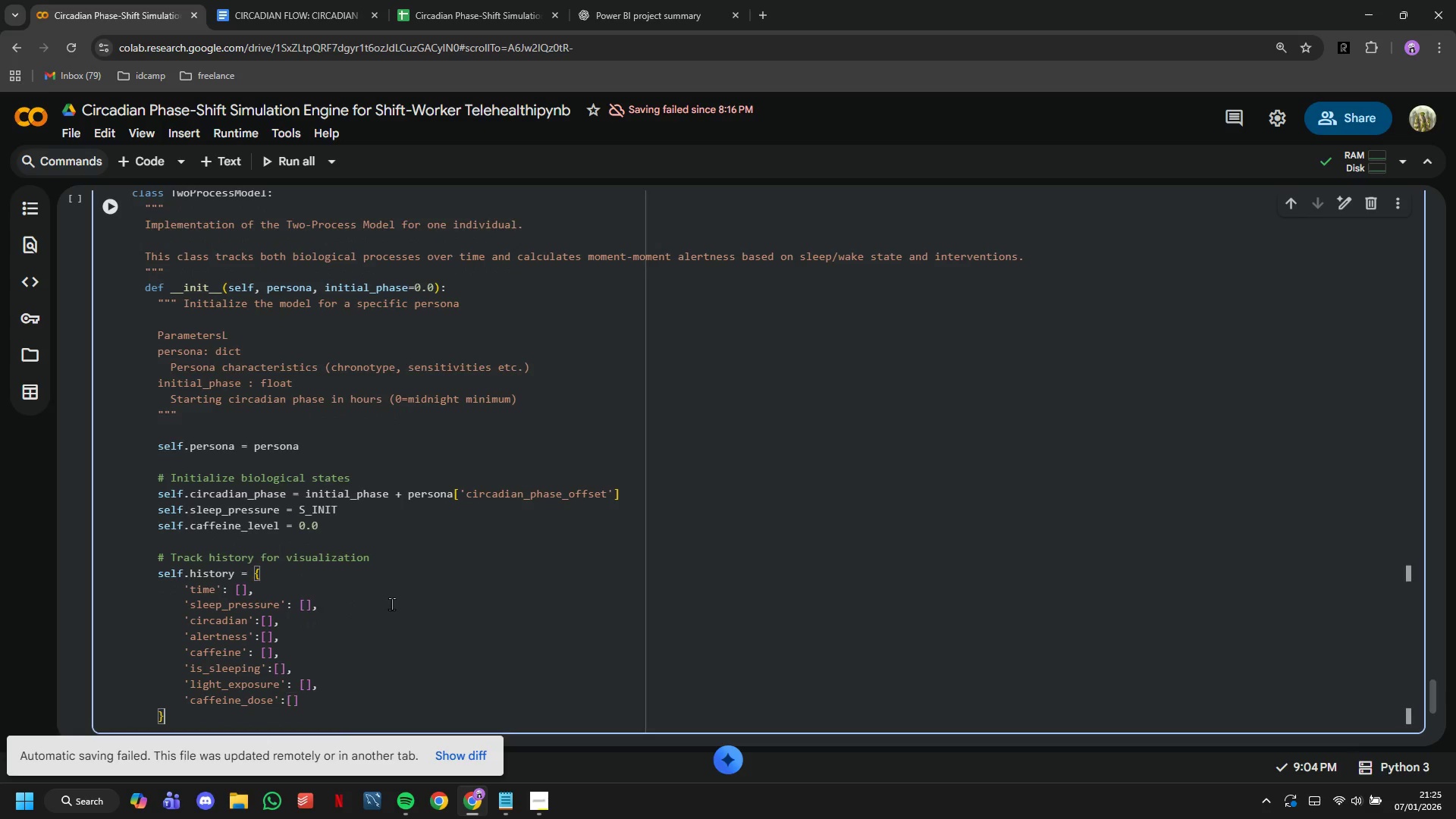 
key(ArrowDown)
 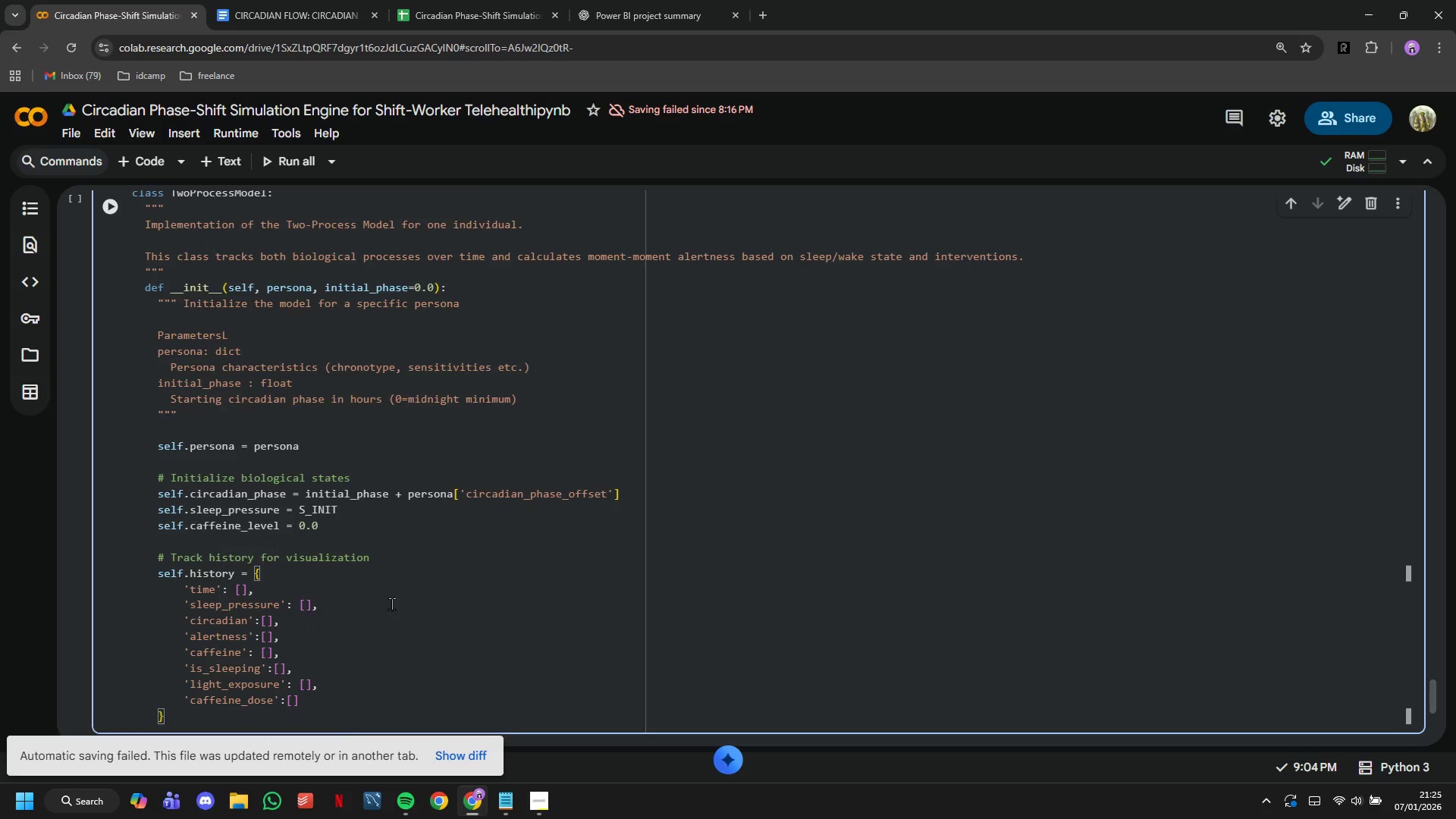 
key(Enter)
 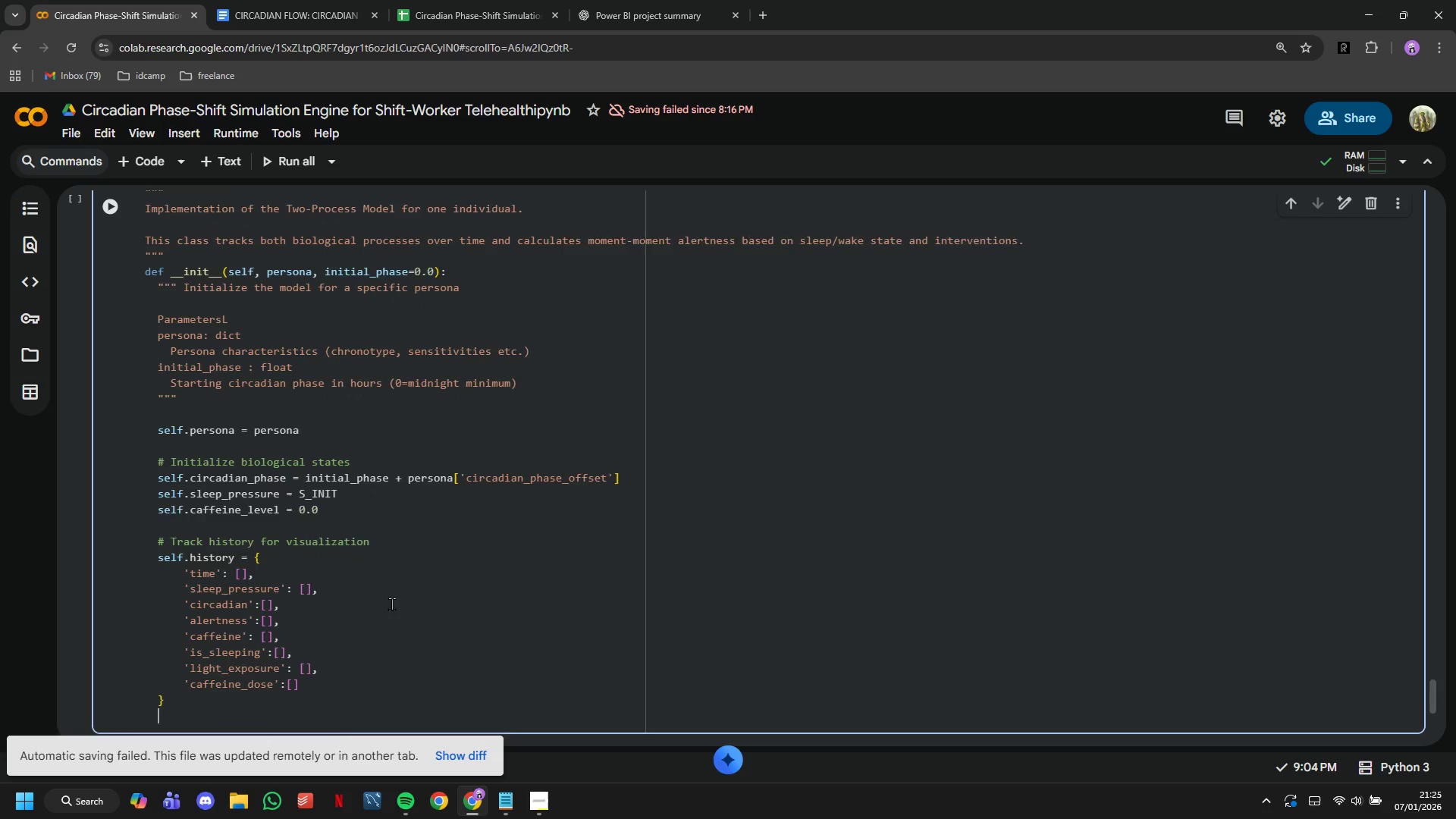 
key(Enter)
 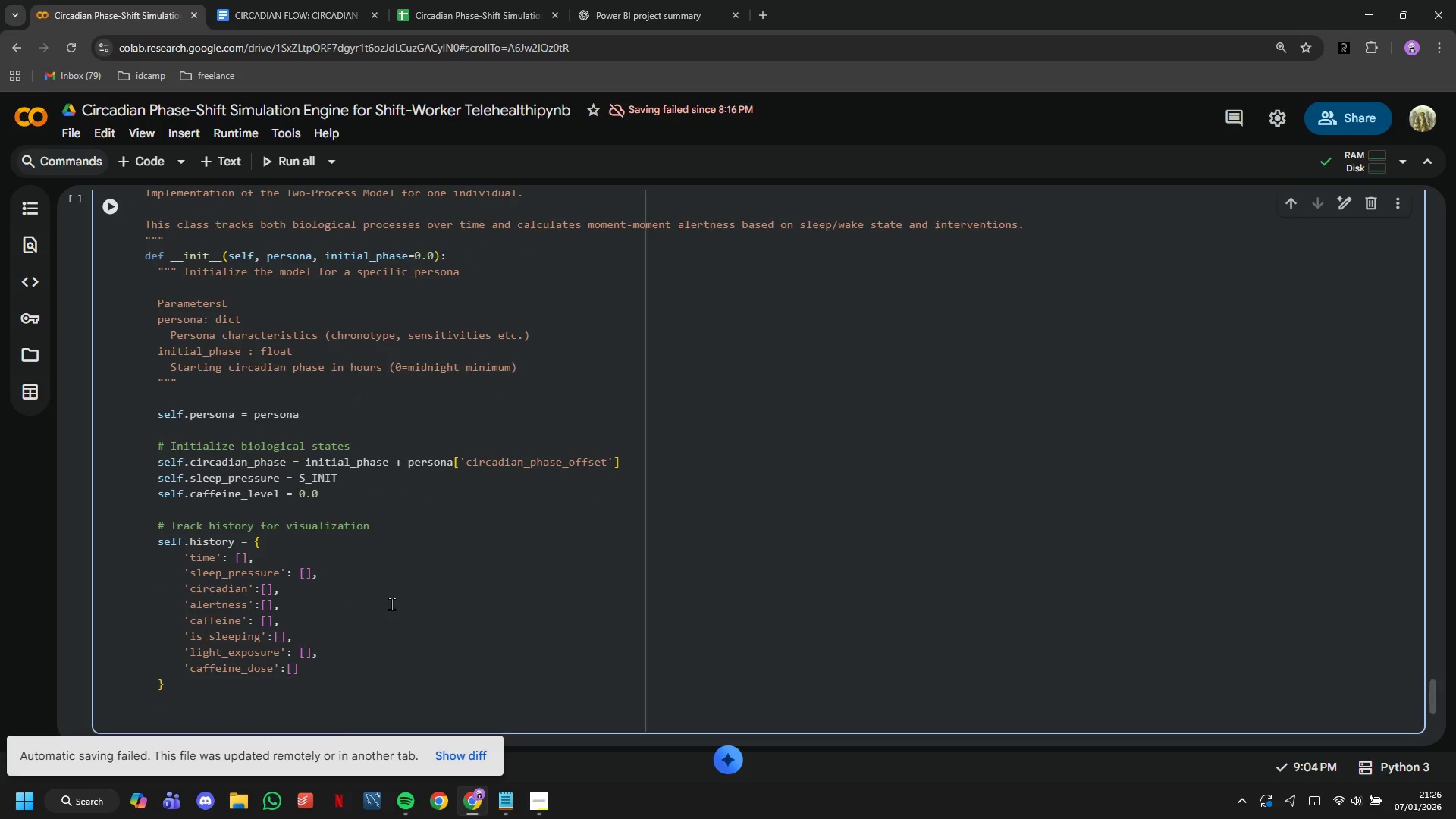 
key(Backspace)
 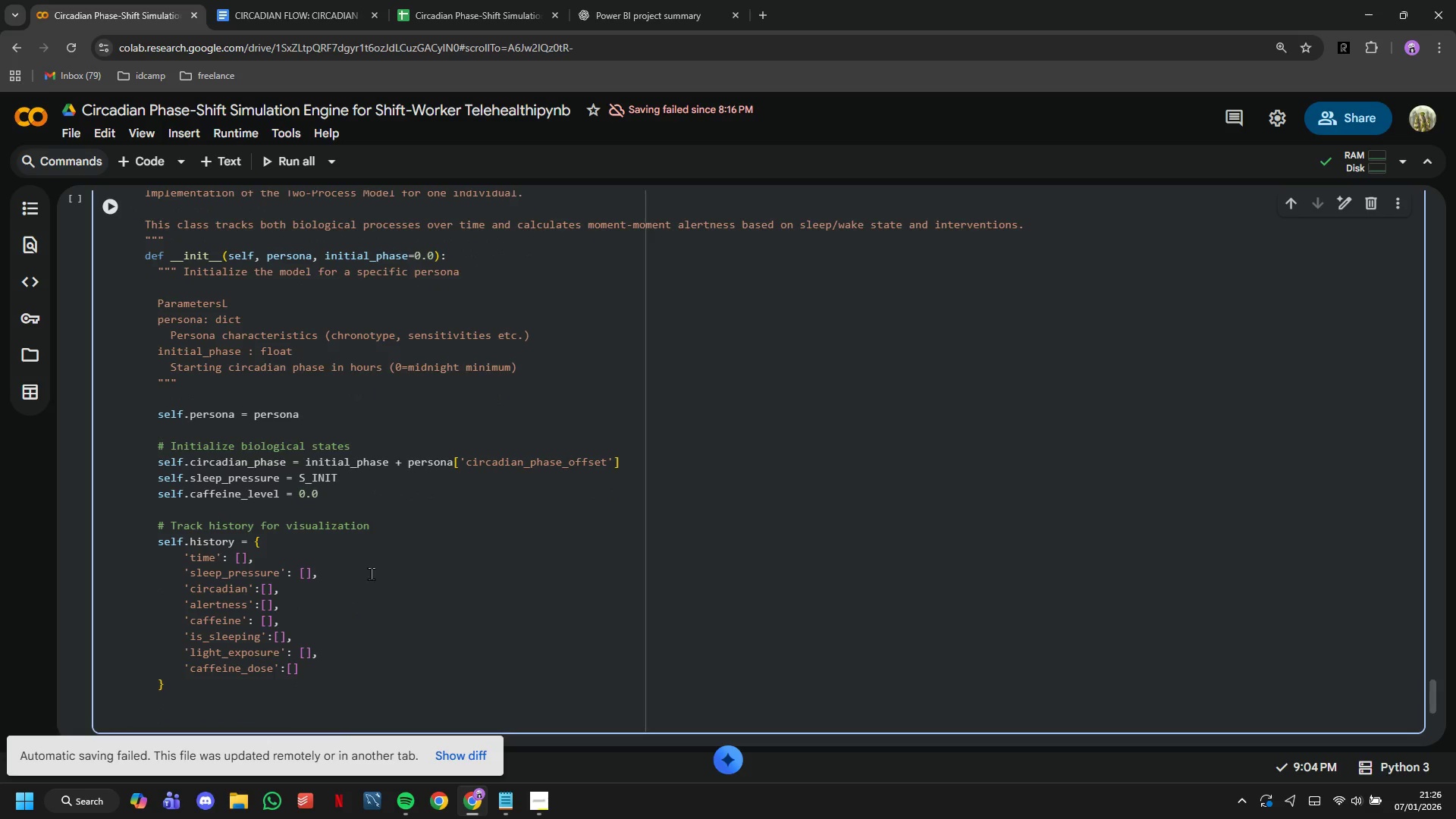 
left_click([344, 532])
 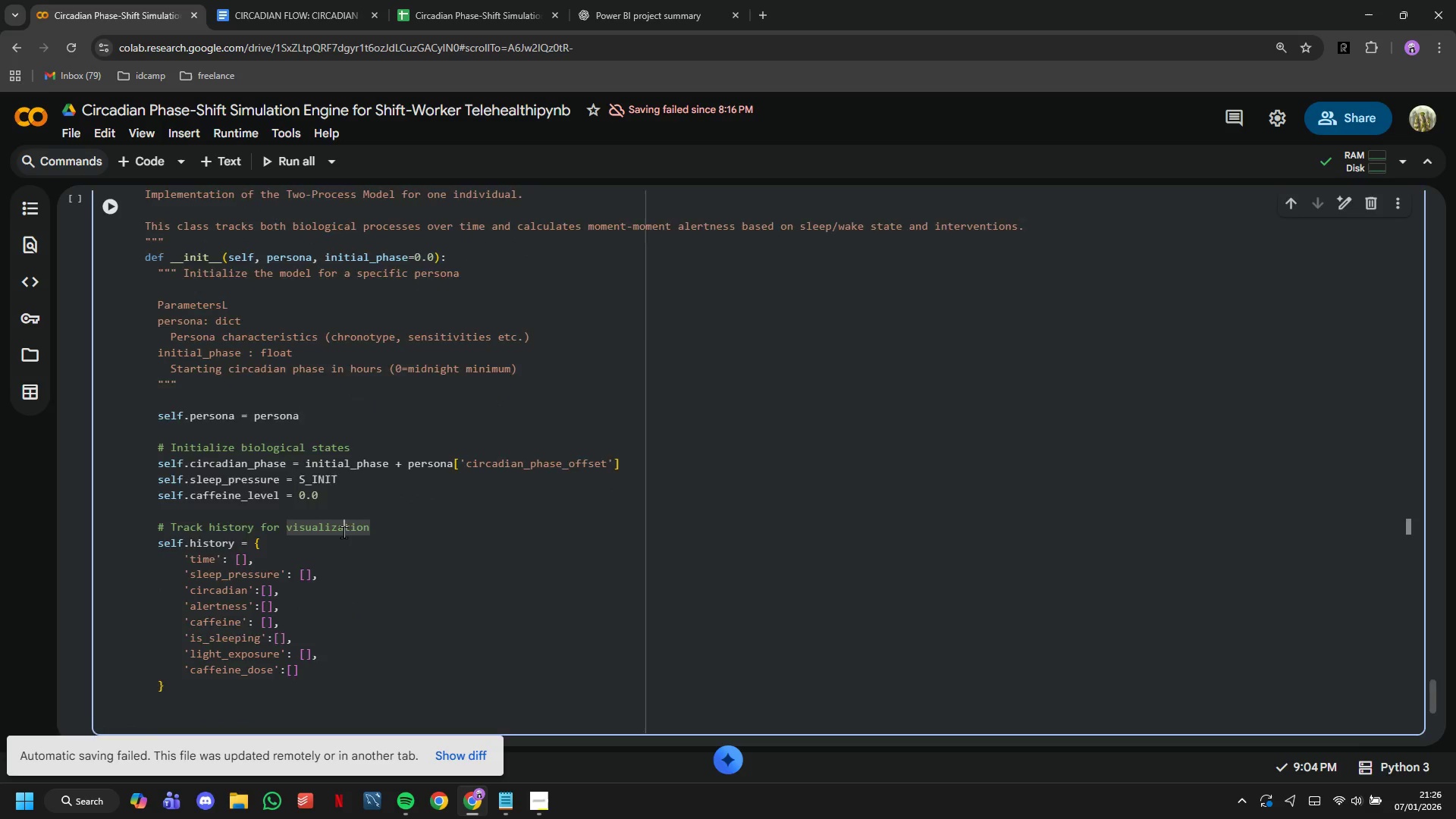 
scroll: coordinate [344, 532], scroll_direction: up, amount: 2.0
 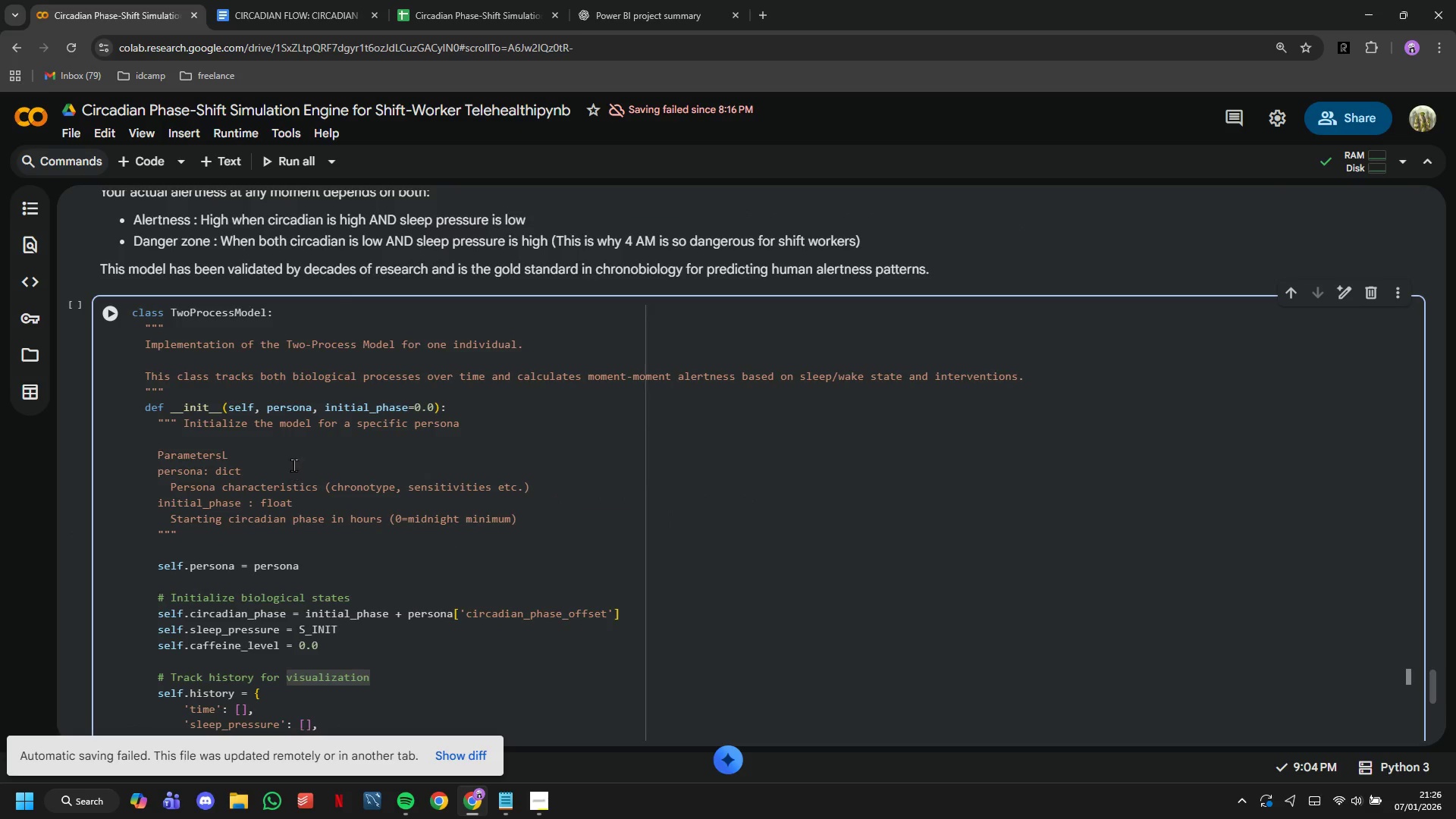 
left_click([293, 459])
 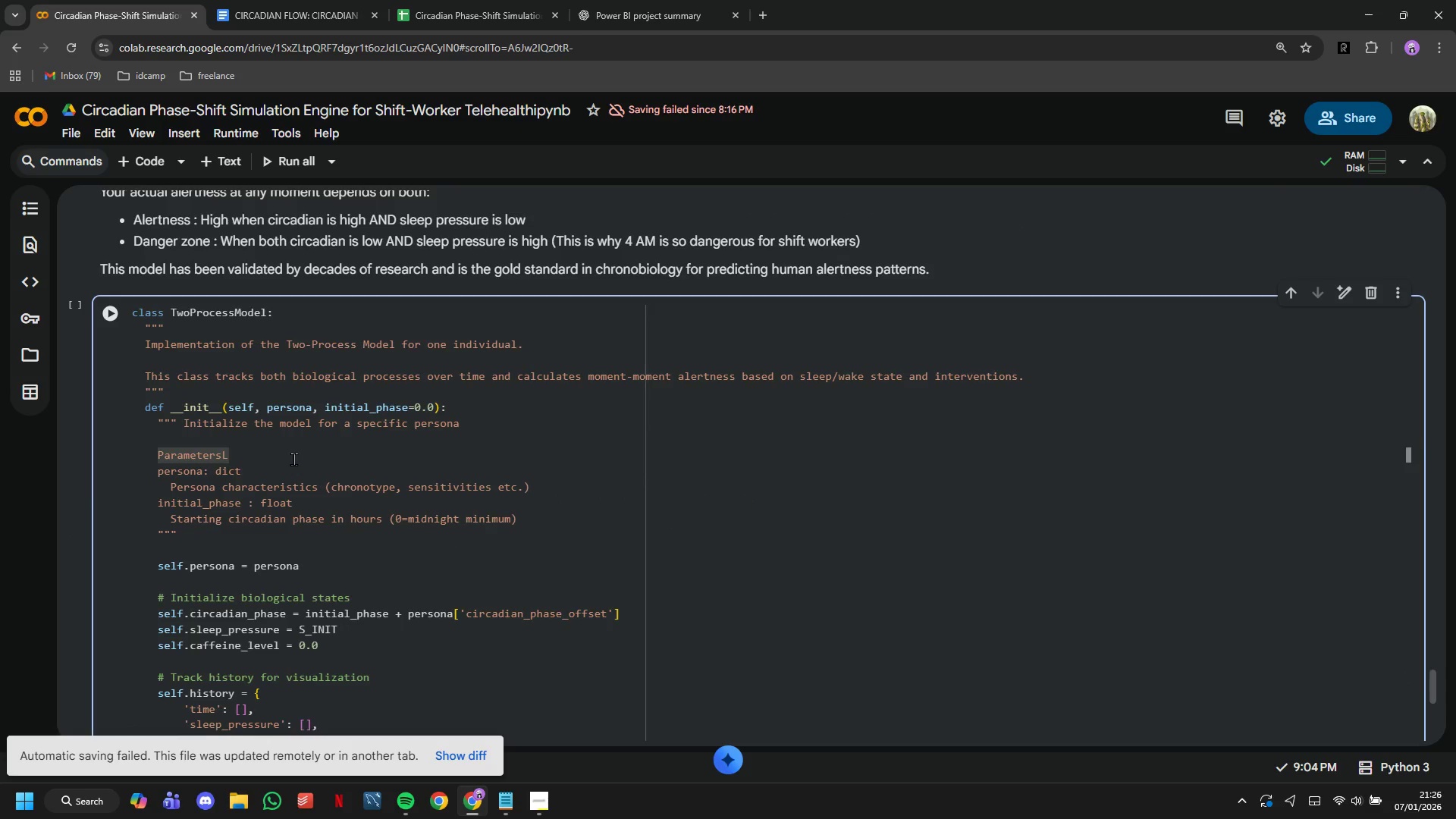 
key(Backspace)
 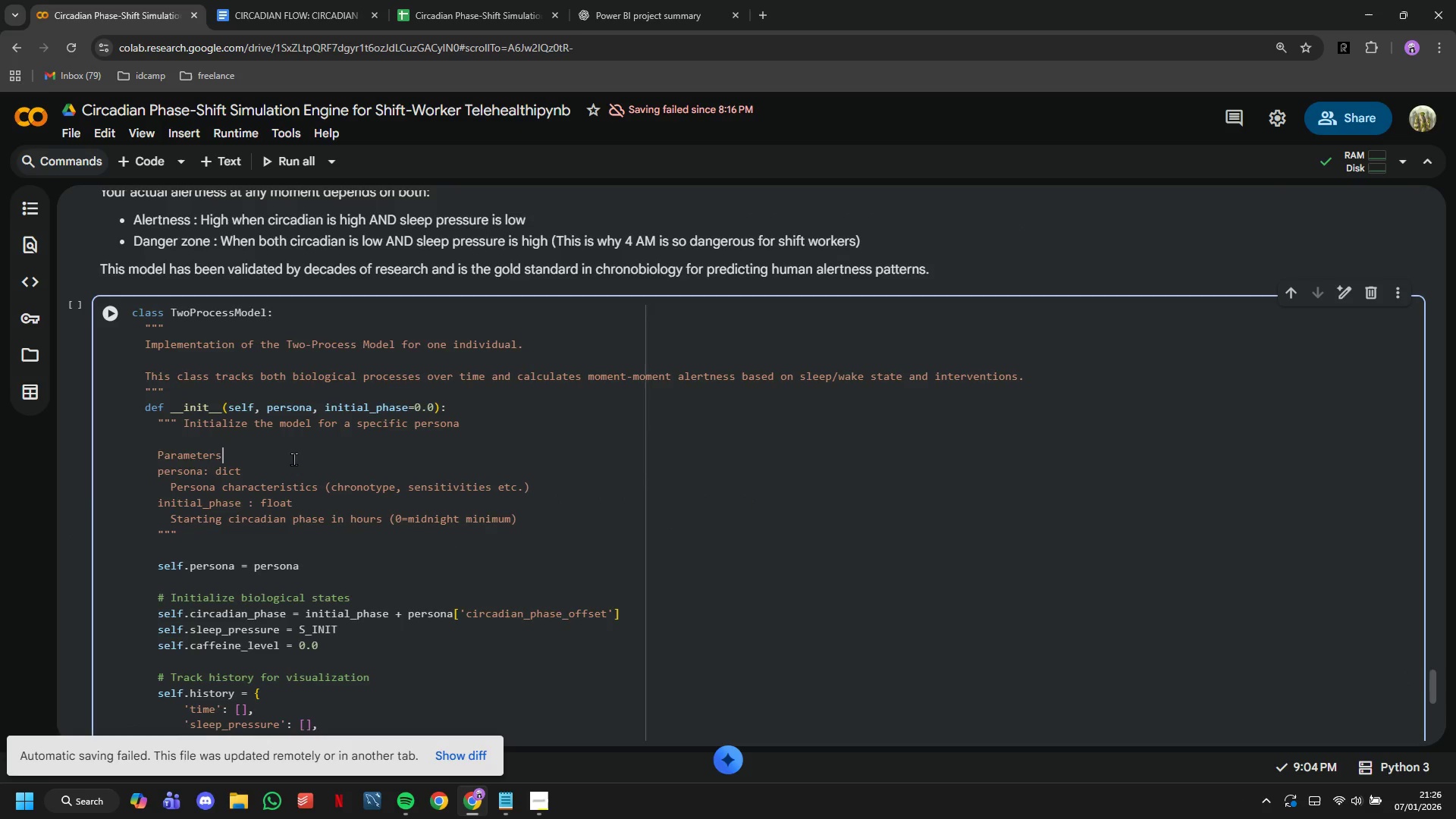 
key(Shift+ShiftLeft)
 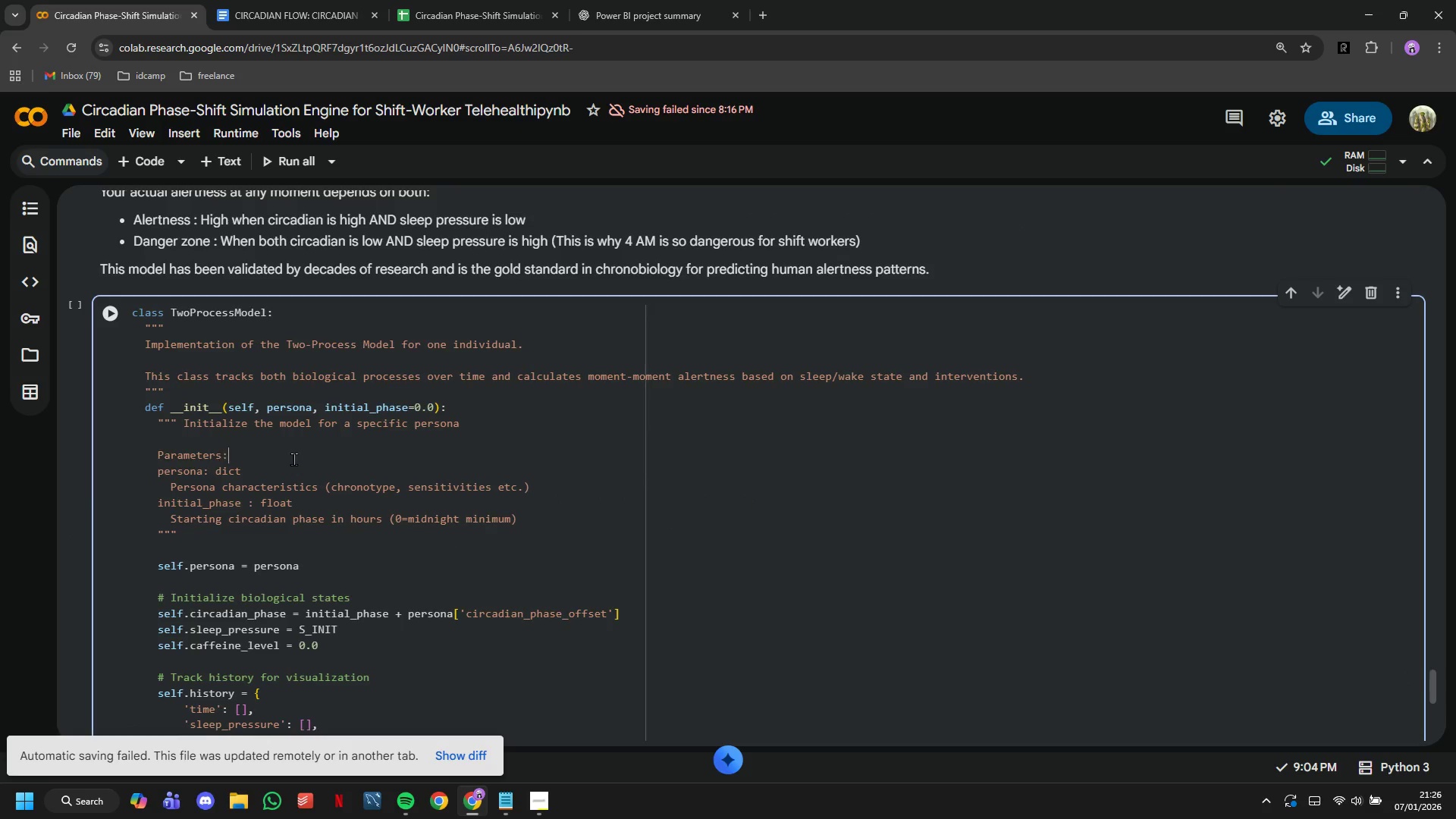 
key(Shift+Semicolon)
 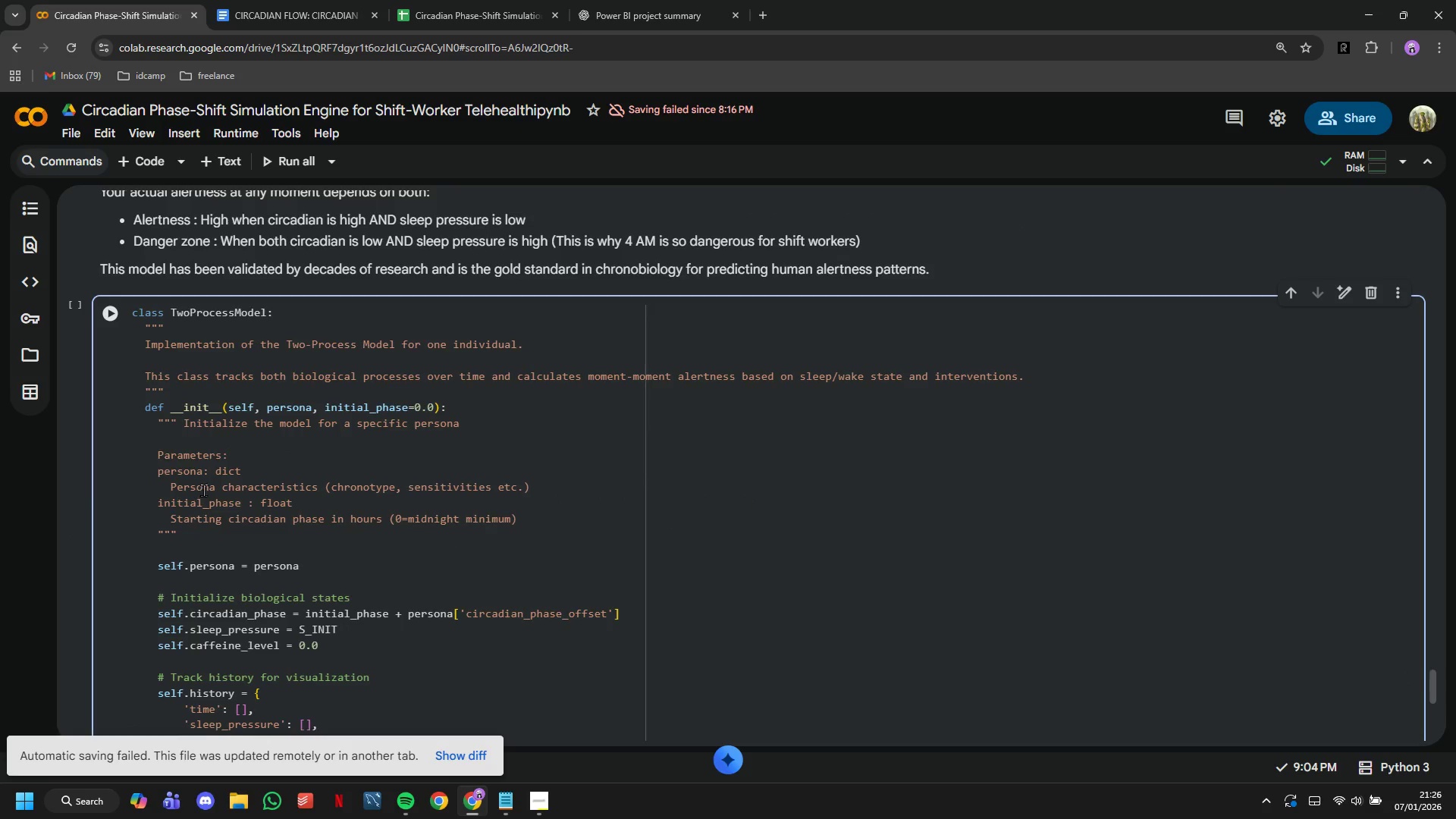 
scroll: coordinate [256, 495], scroll_direction: down, amount: 6.0
 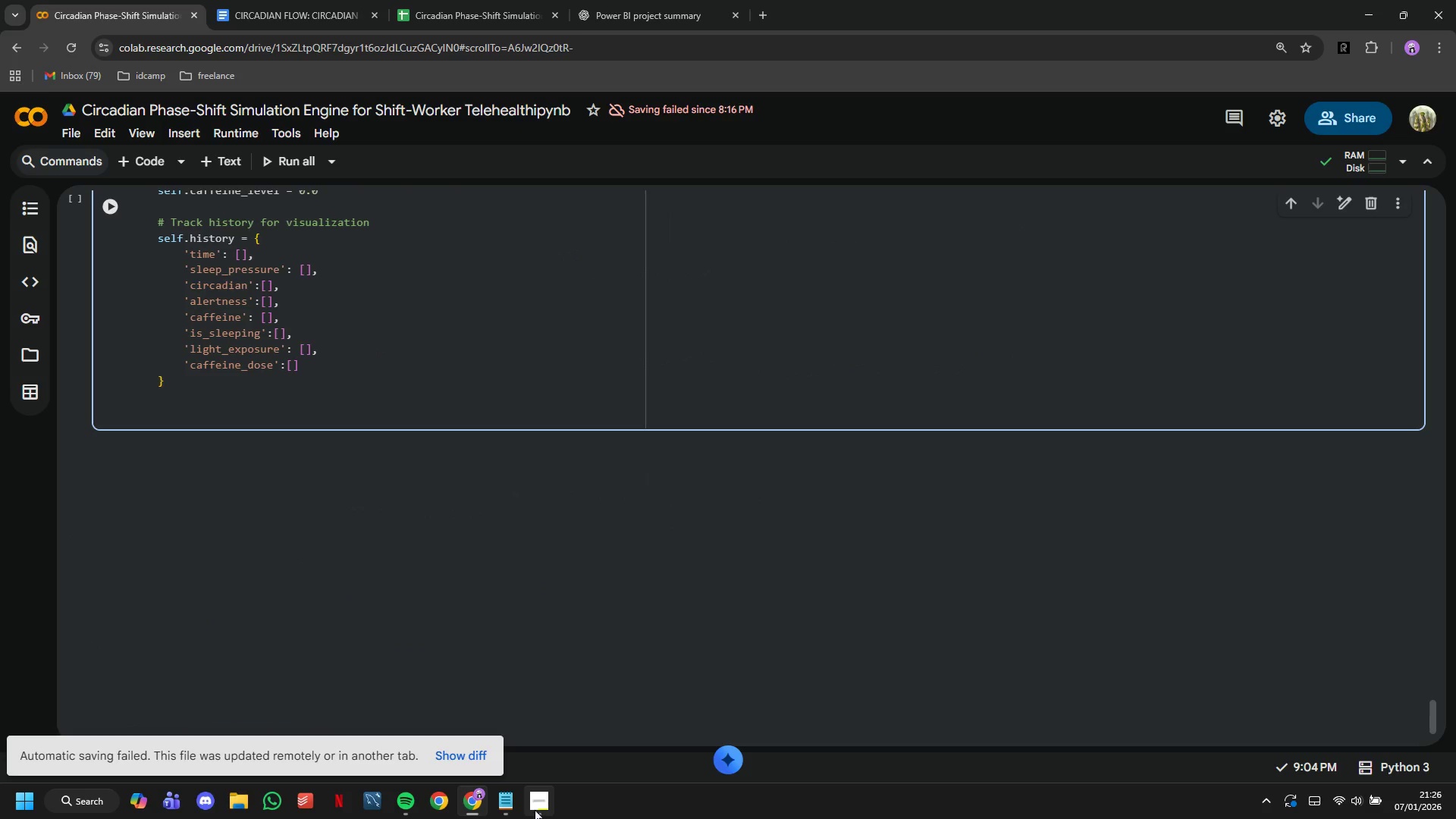 
left_click([535, 808])